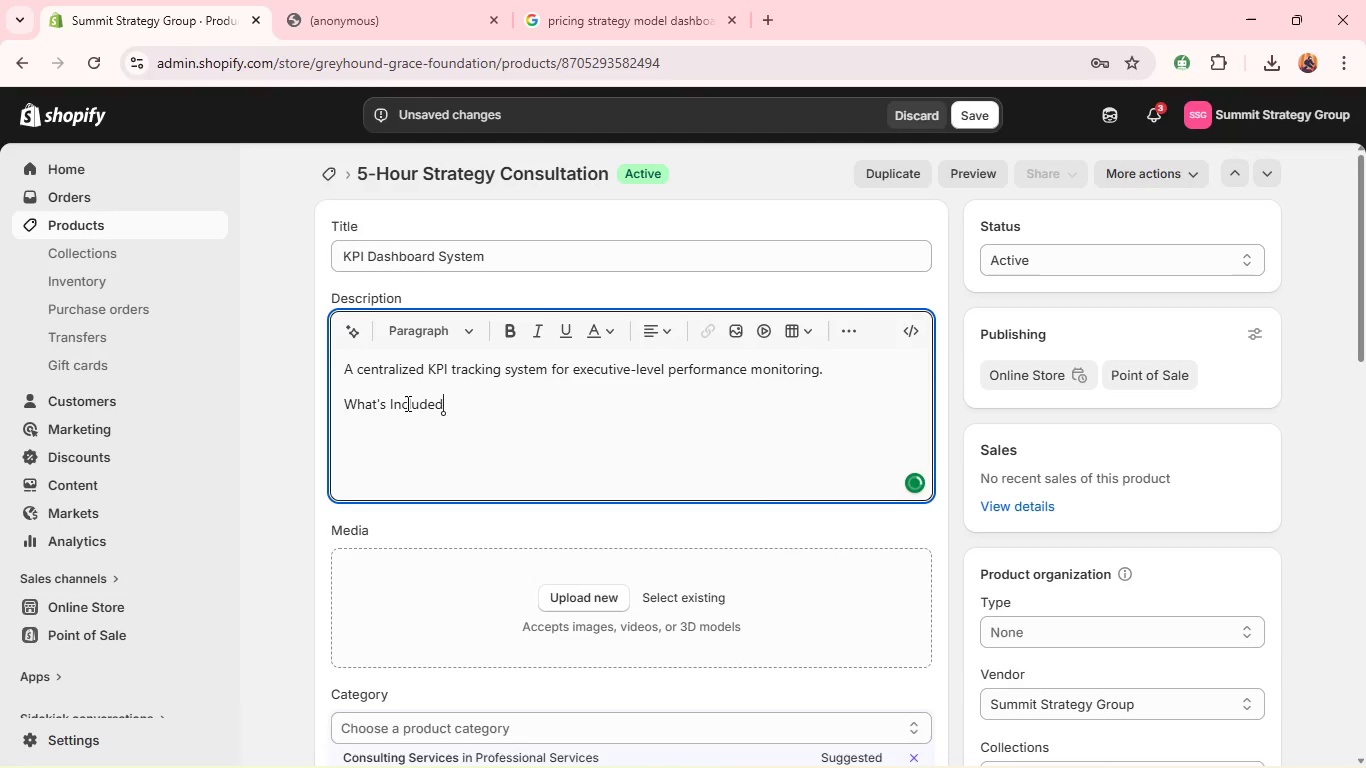 
key(Enter)
 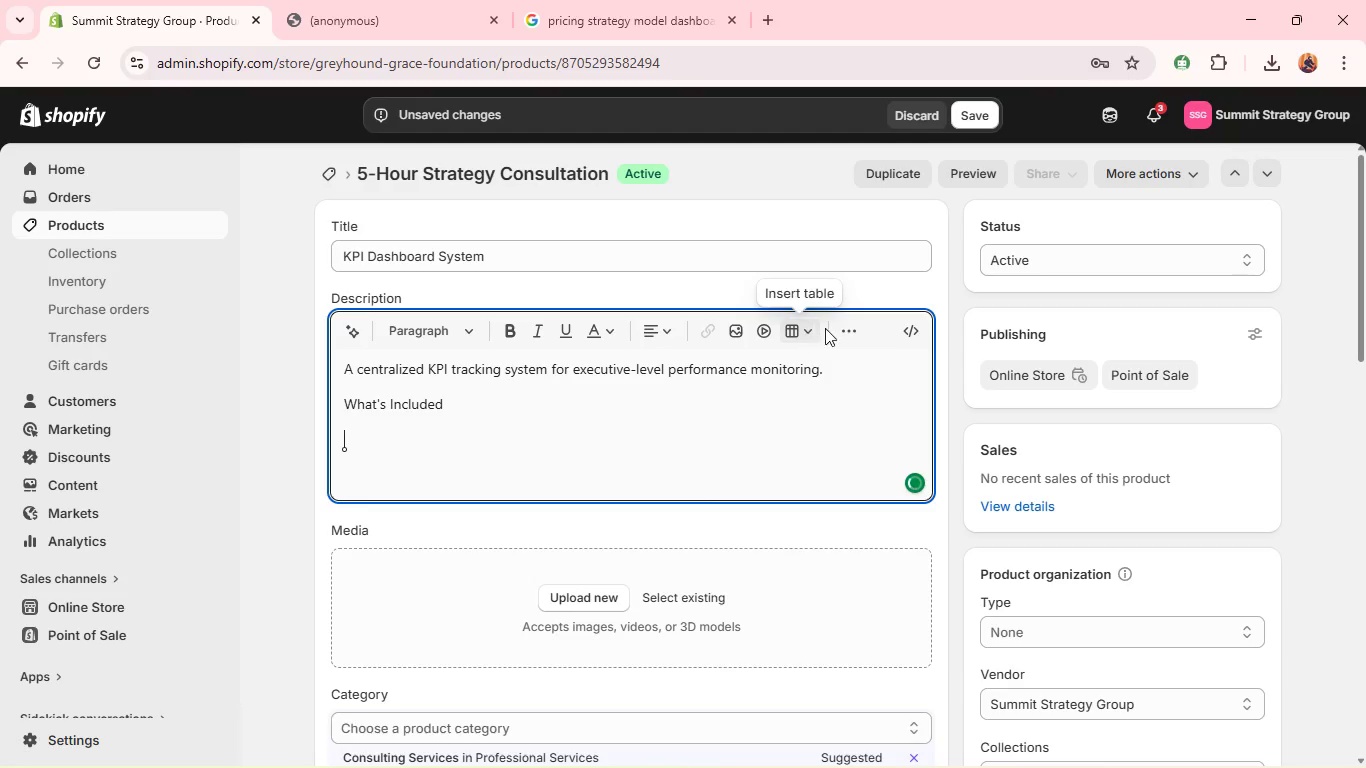 
left_click([844, 325])
 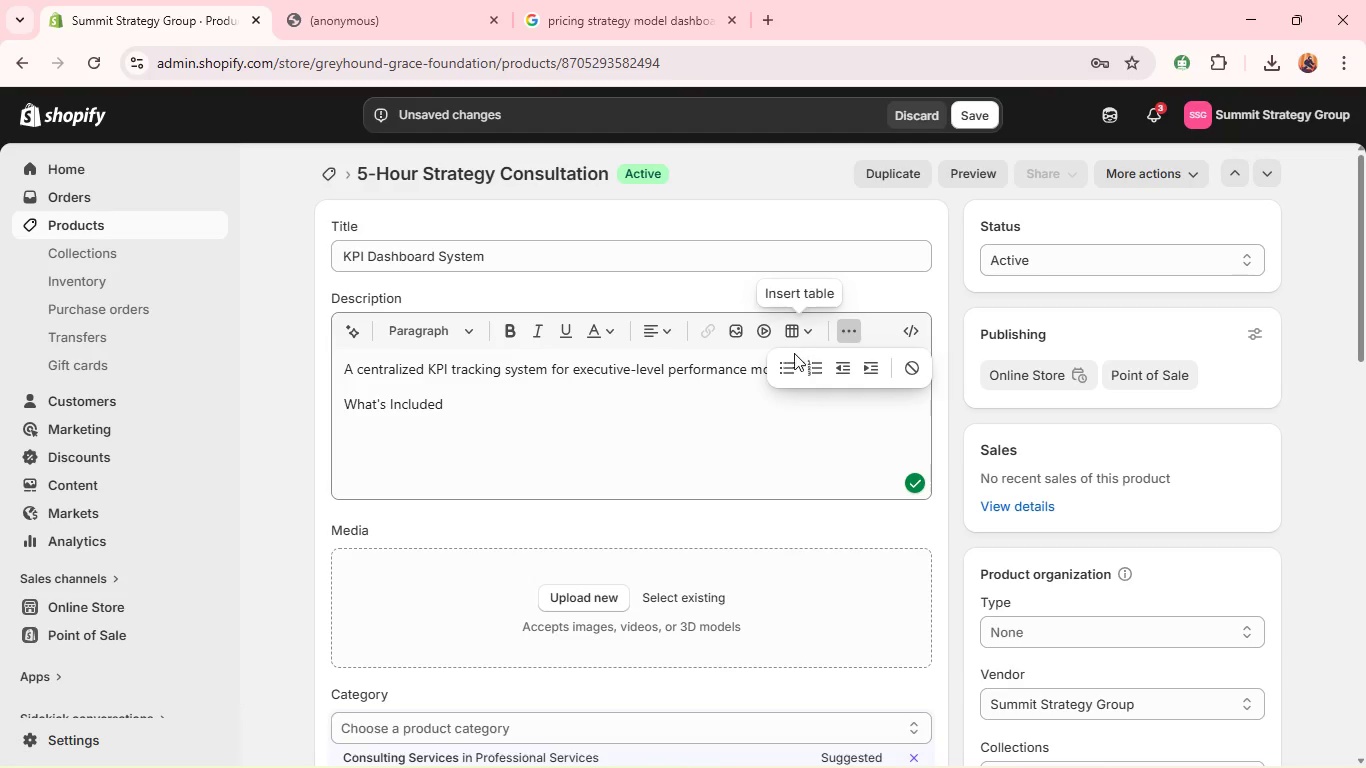 
left_click([778, 363])
 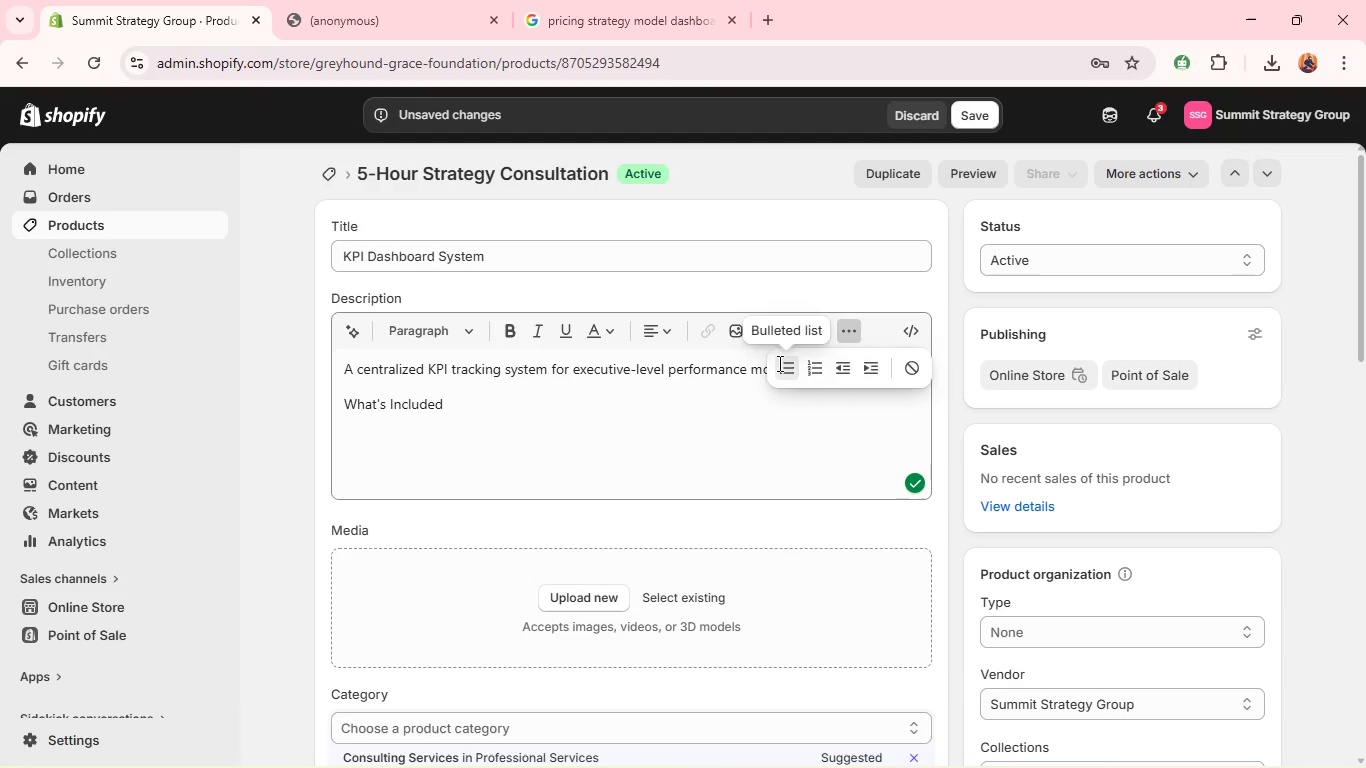 
type(KPI dashboard template)
 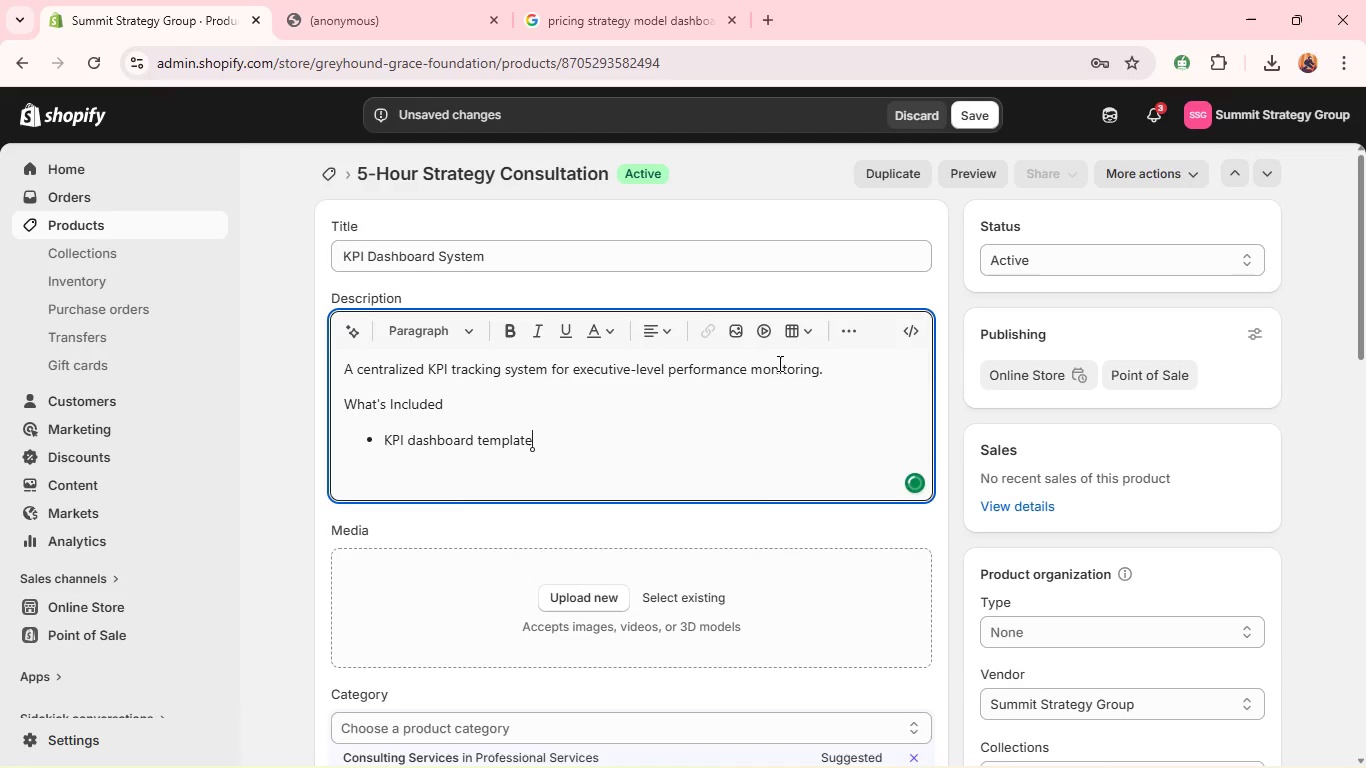 
key(Enter)
 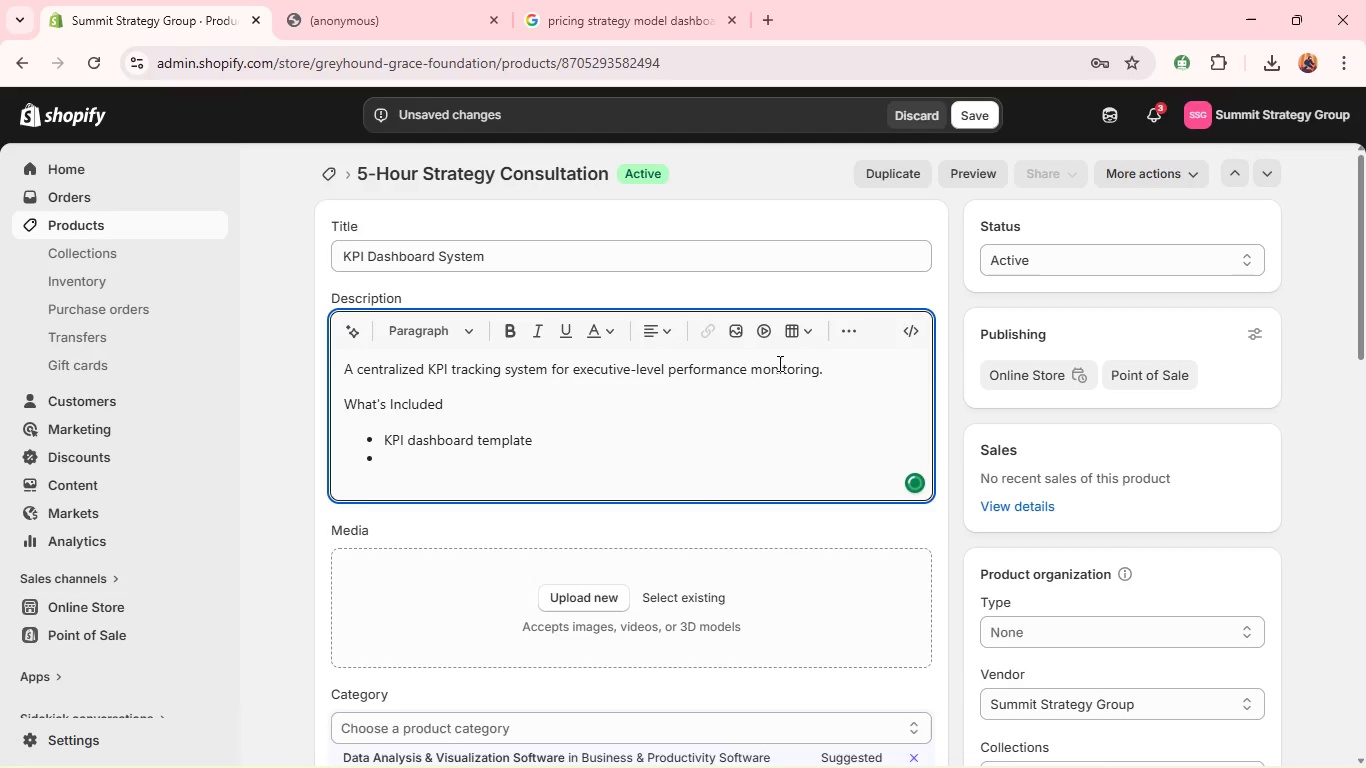 
type(Metric tracking system)
 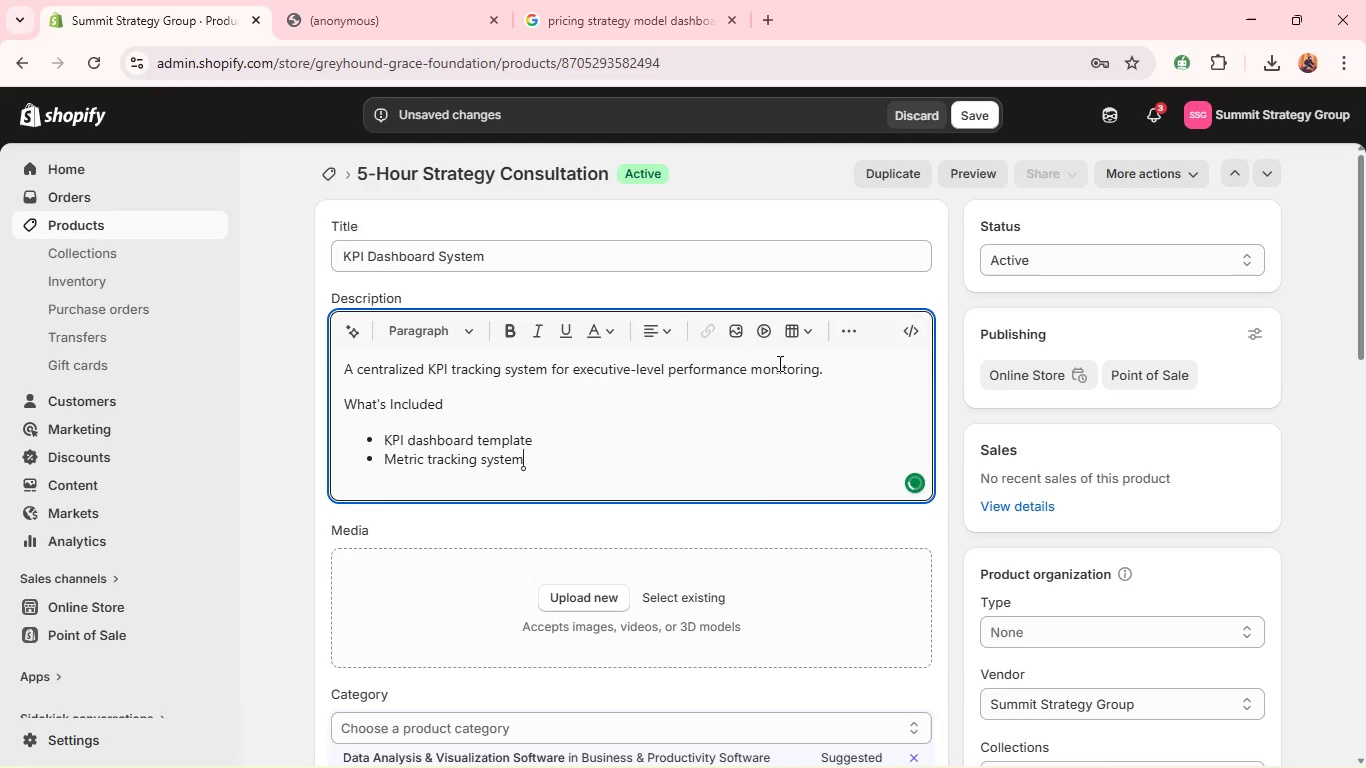 
key(Enter)
 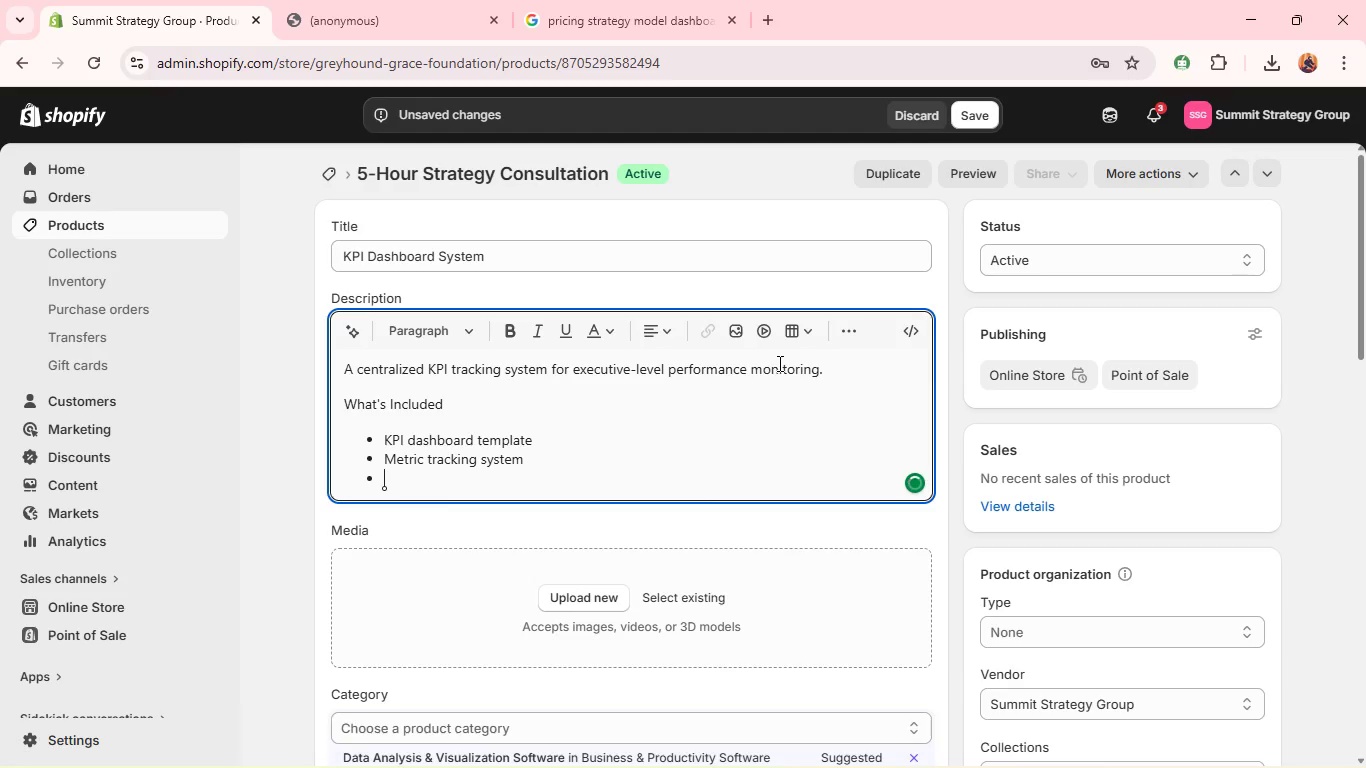 
hold_key(key=ShiftLeft, duration=0.66)
 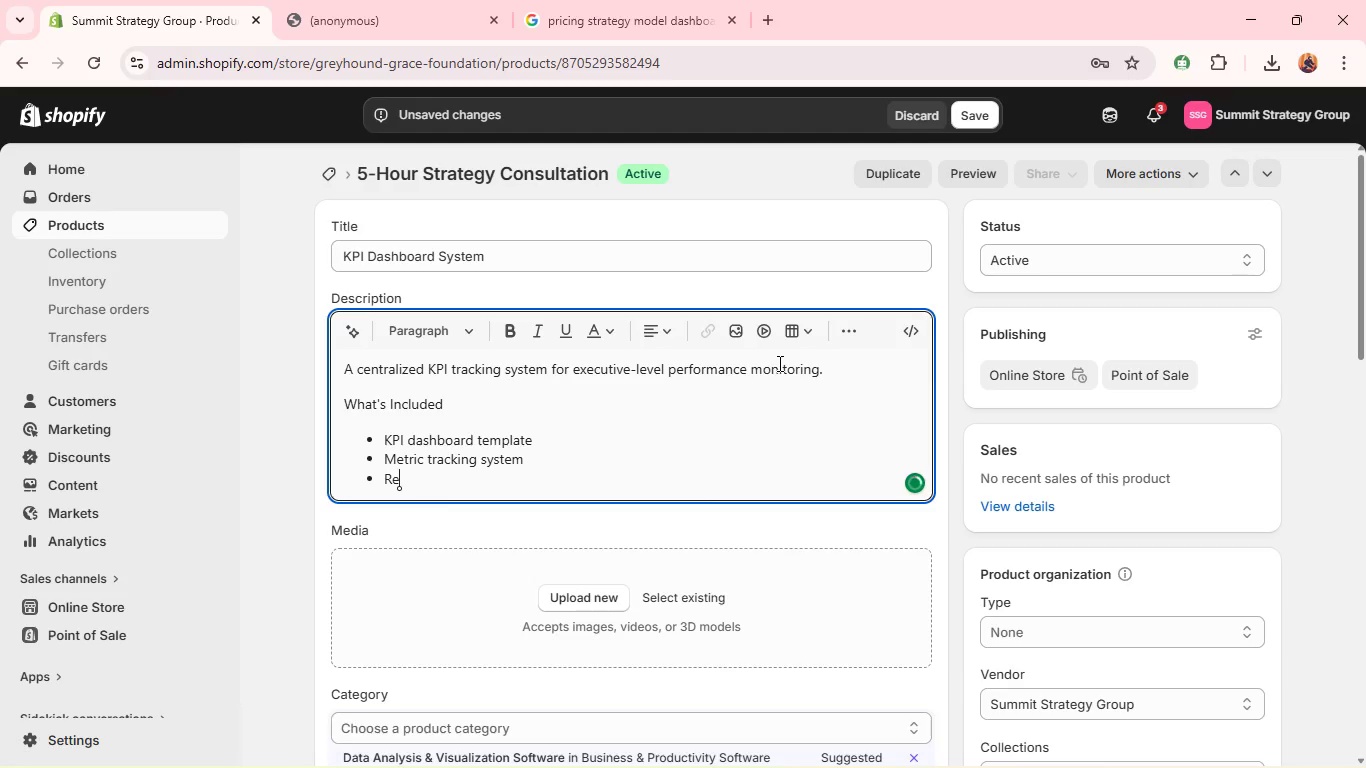 
type(reporting structure)
 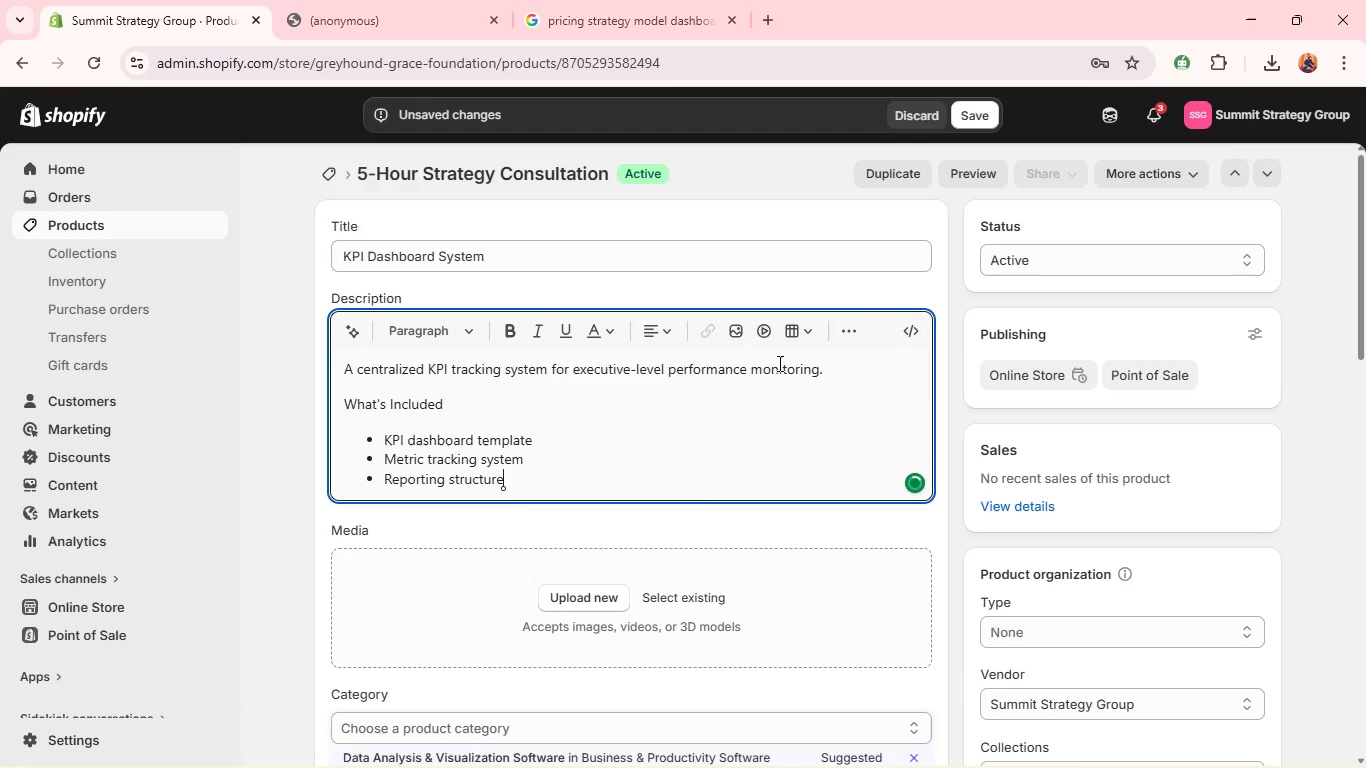 
key(Enter)
 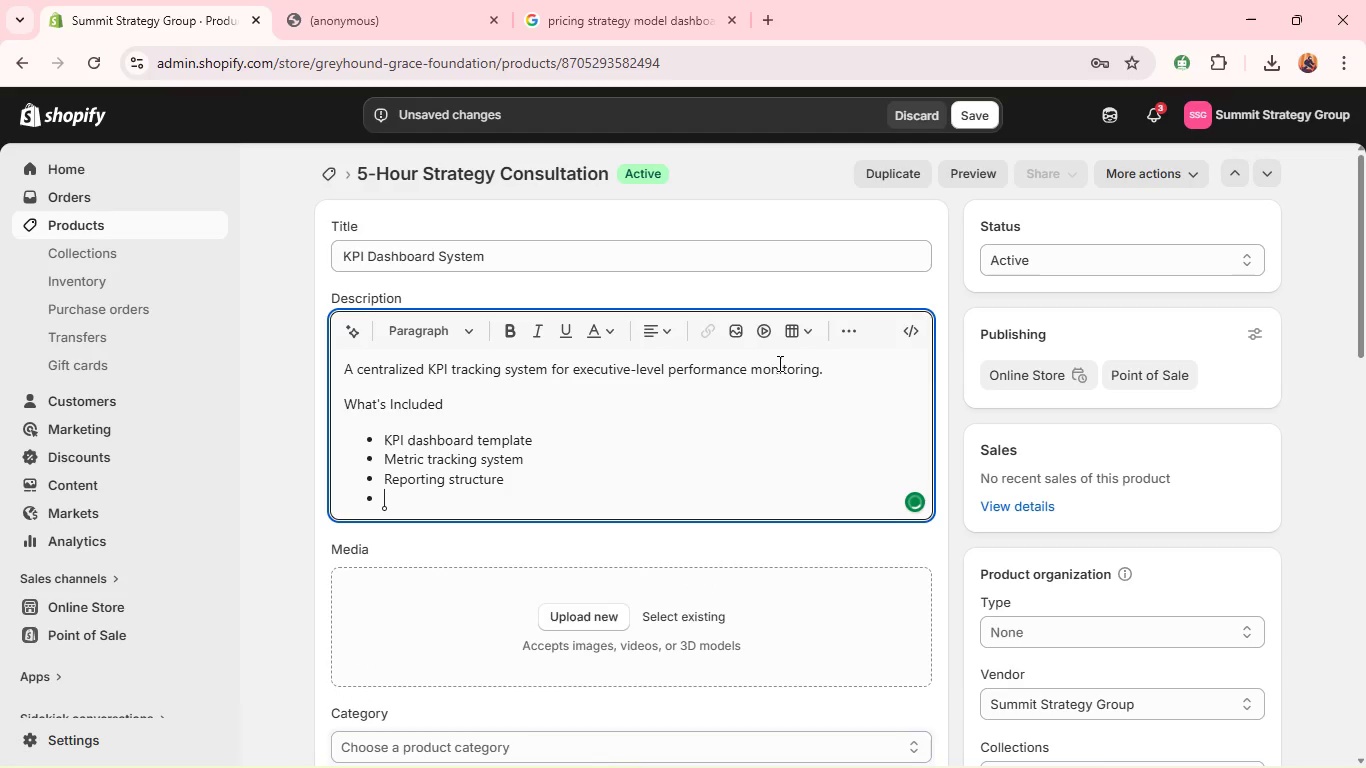 
key(Enter)
 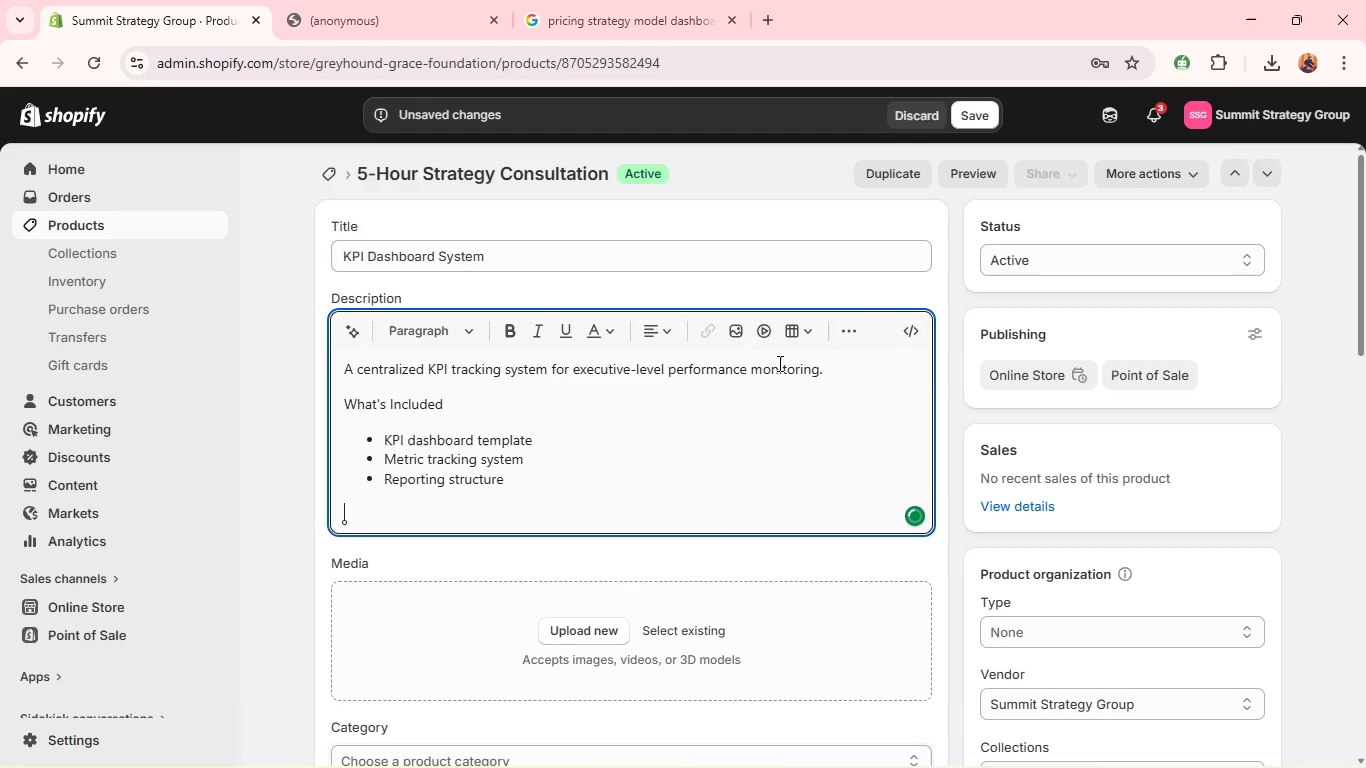 
hold_key(key=ShiftLeft, duration=0.48)
 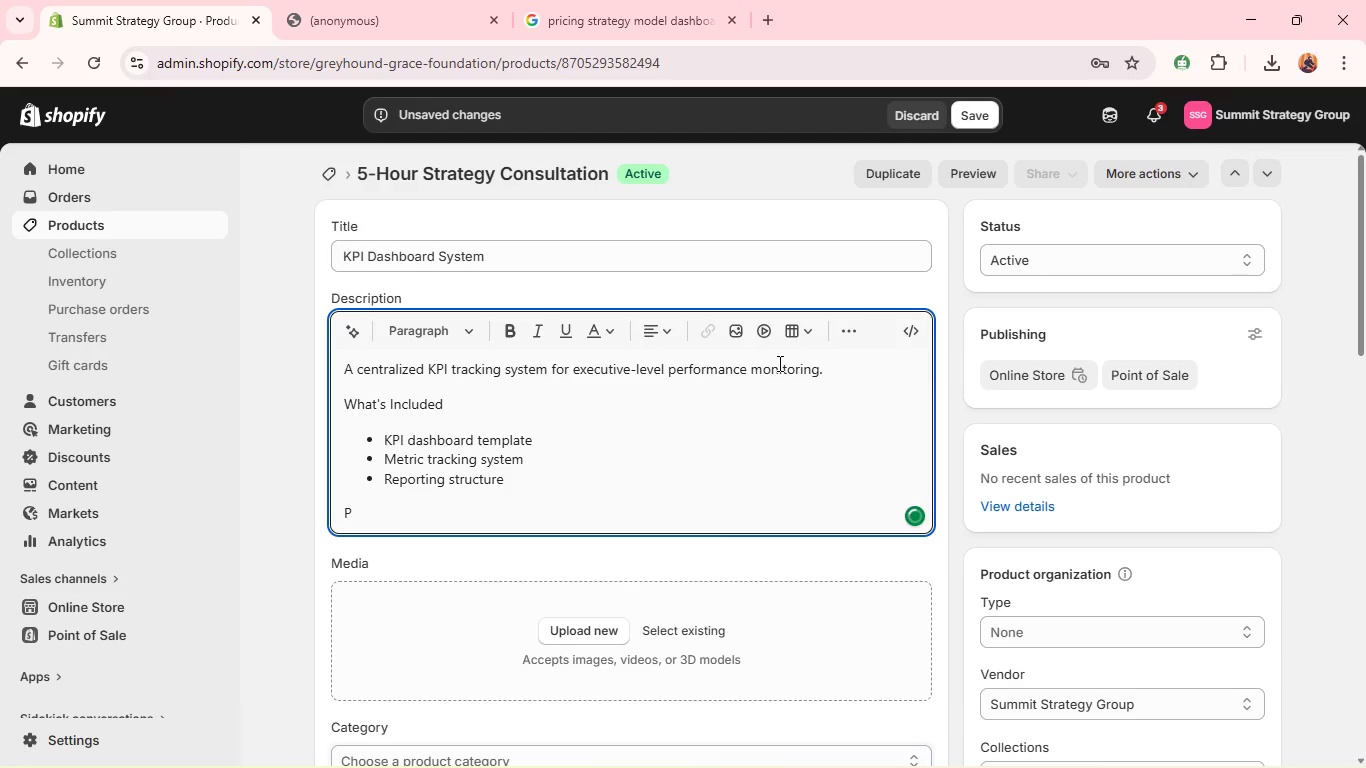 
type(prerequisite)
 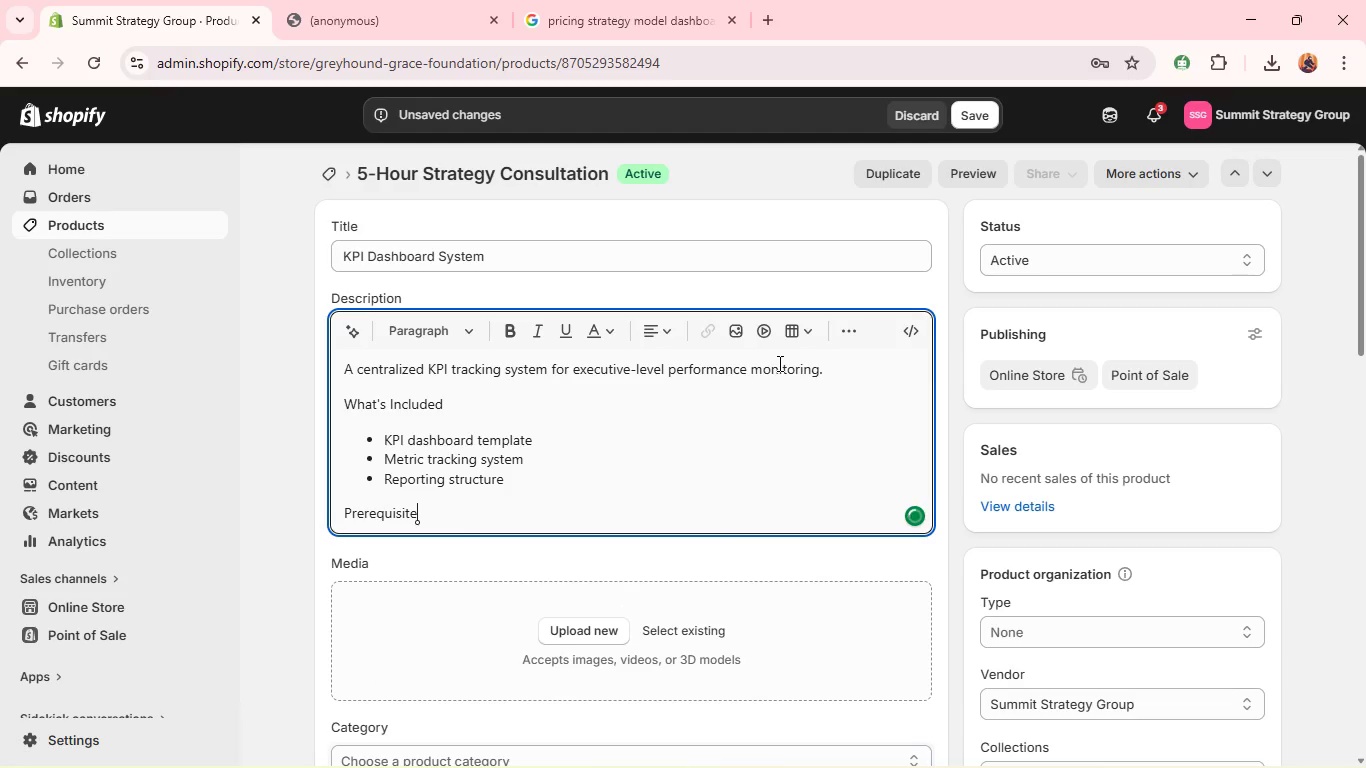 
key(Enter)
 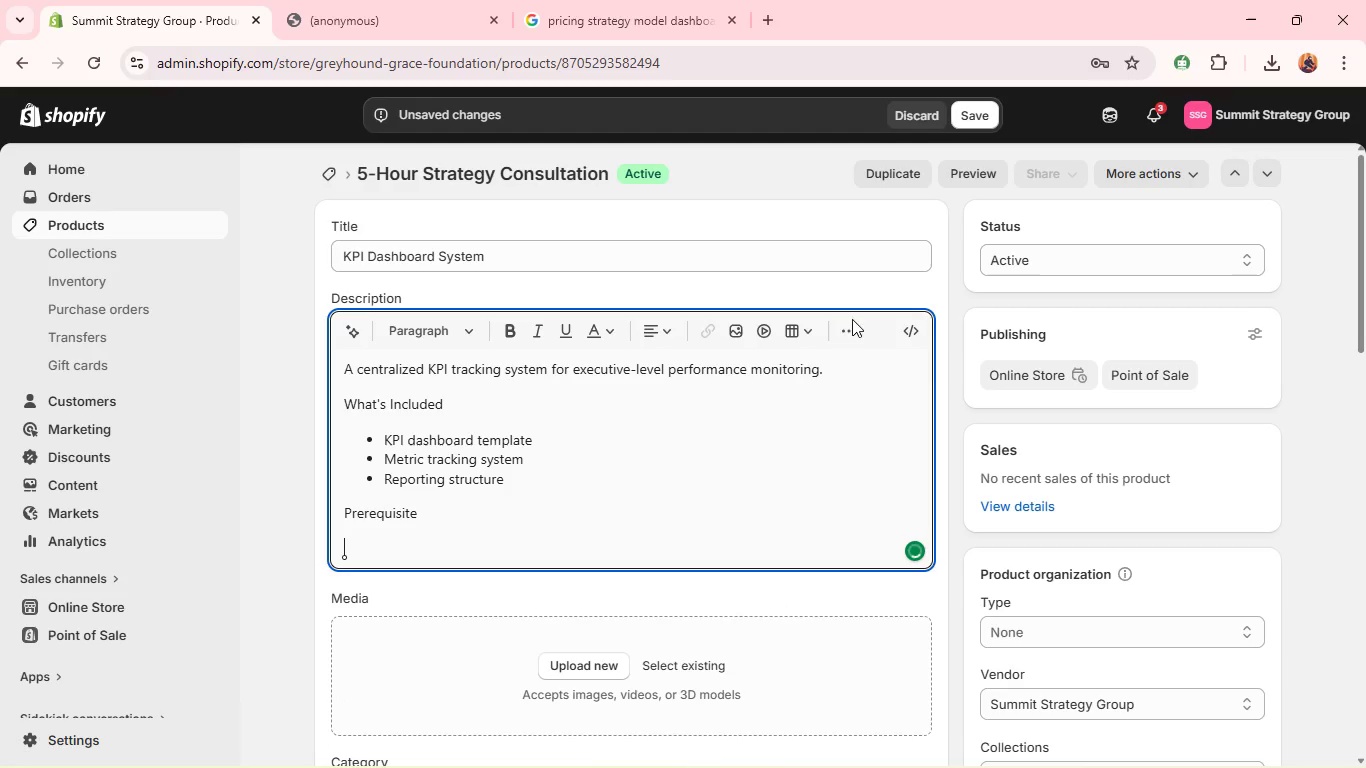 
left_click([846, 320])
 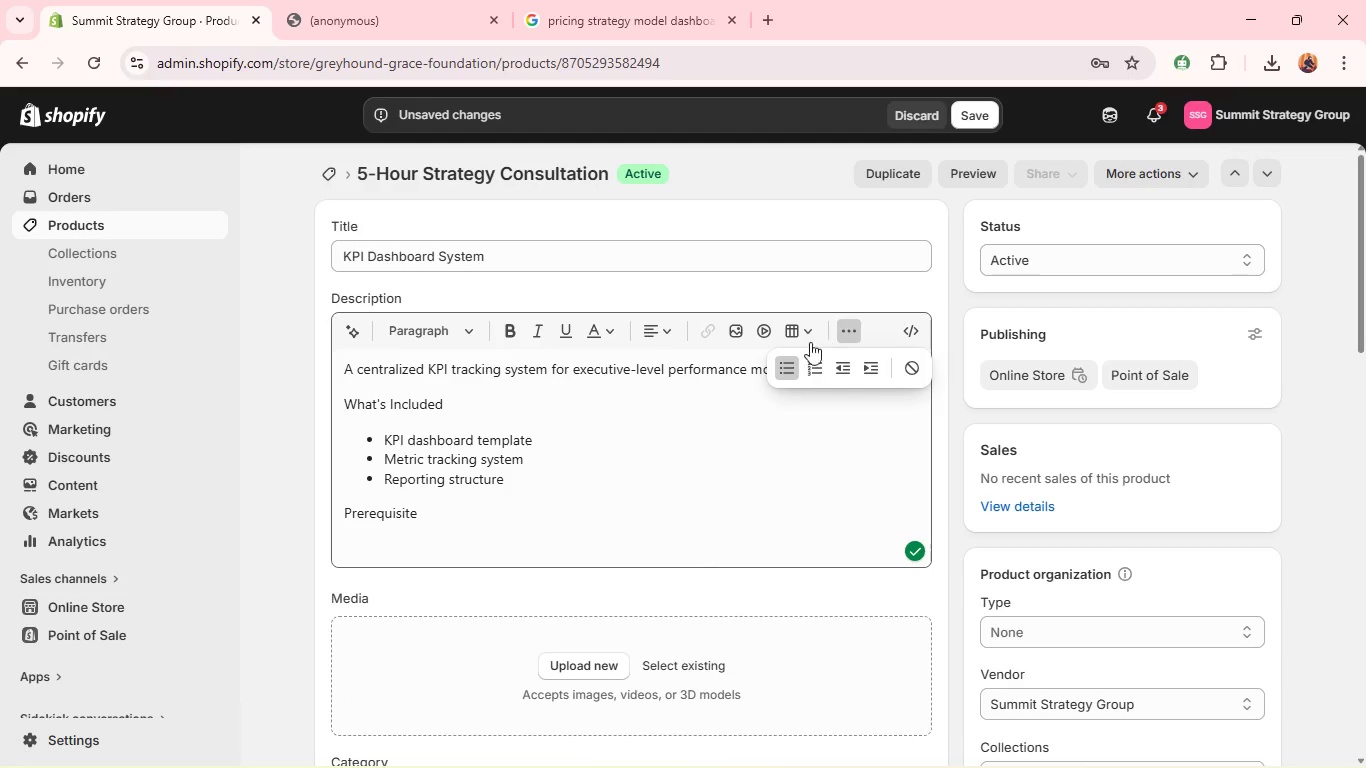 
left_click([786, 362])
 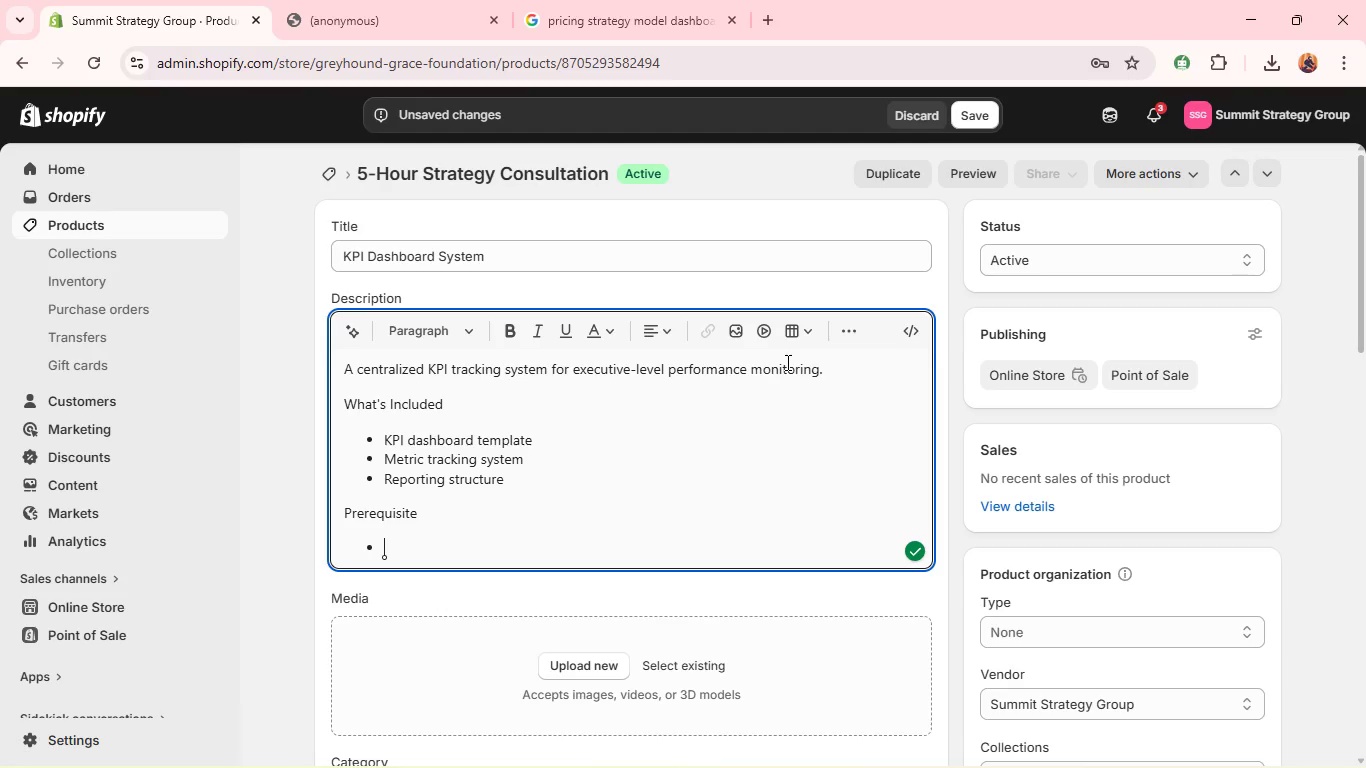 
hold_key(key=ShiftLeft, duration=0.44)
 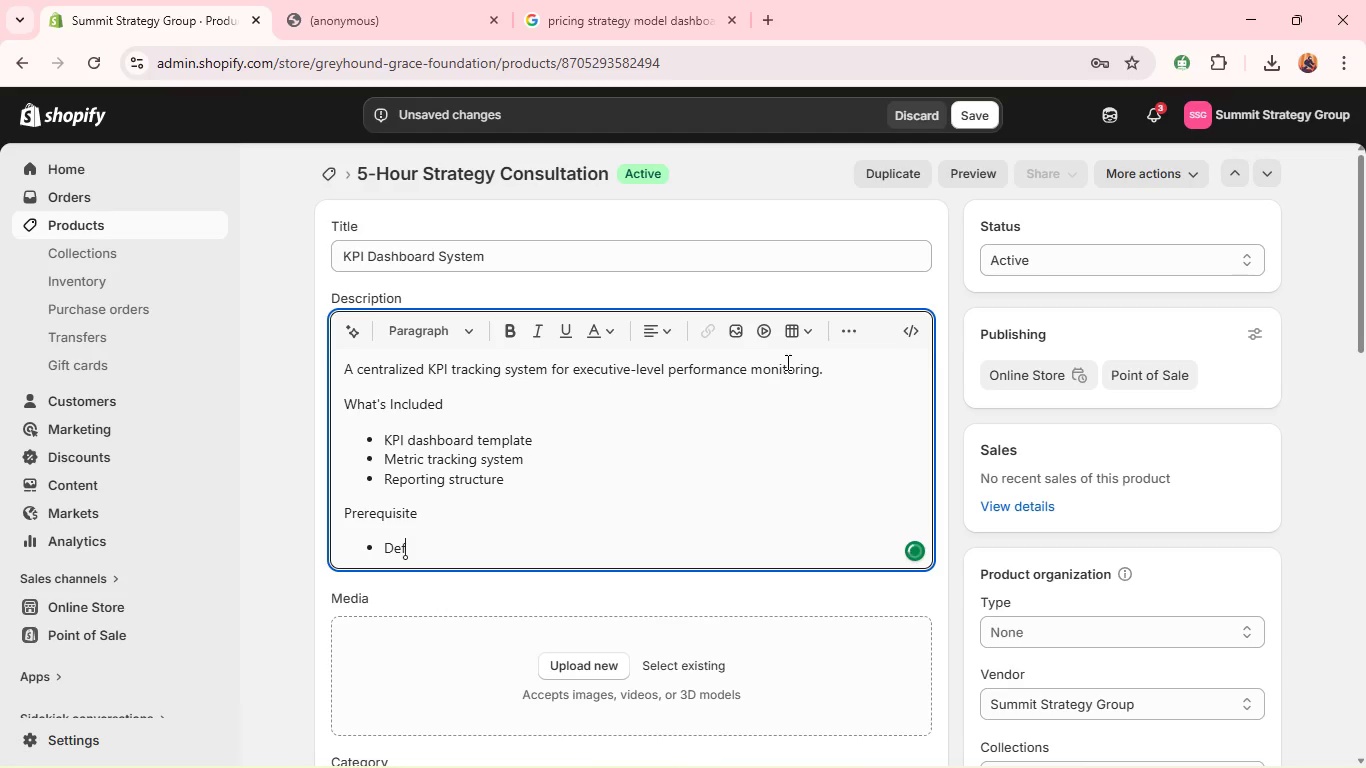 
type(defined business metrics)
 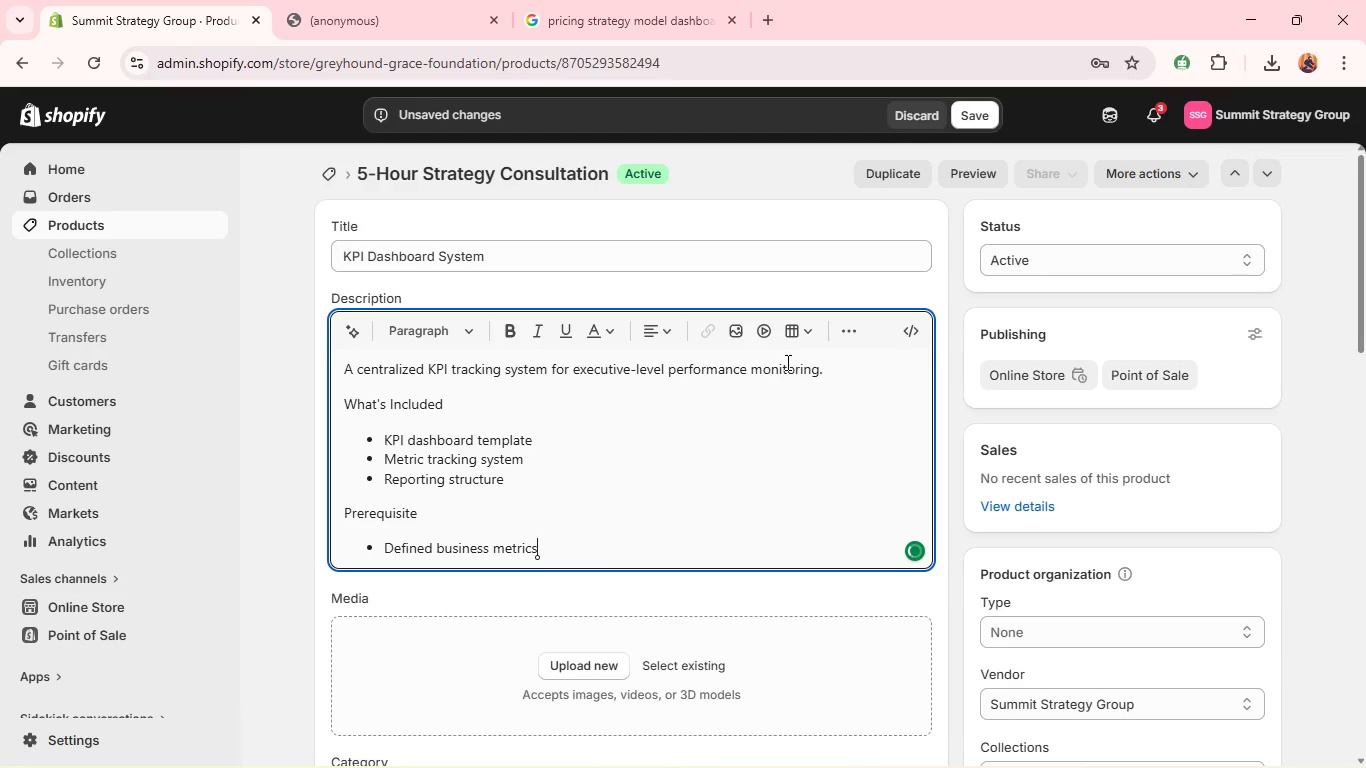 
key(Enter)
 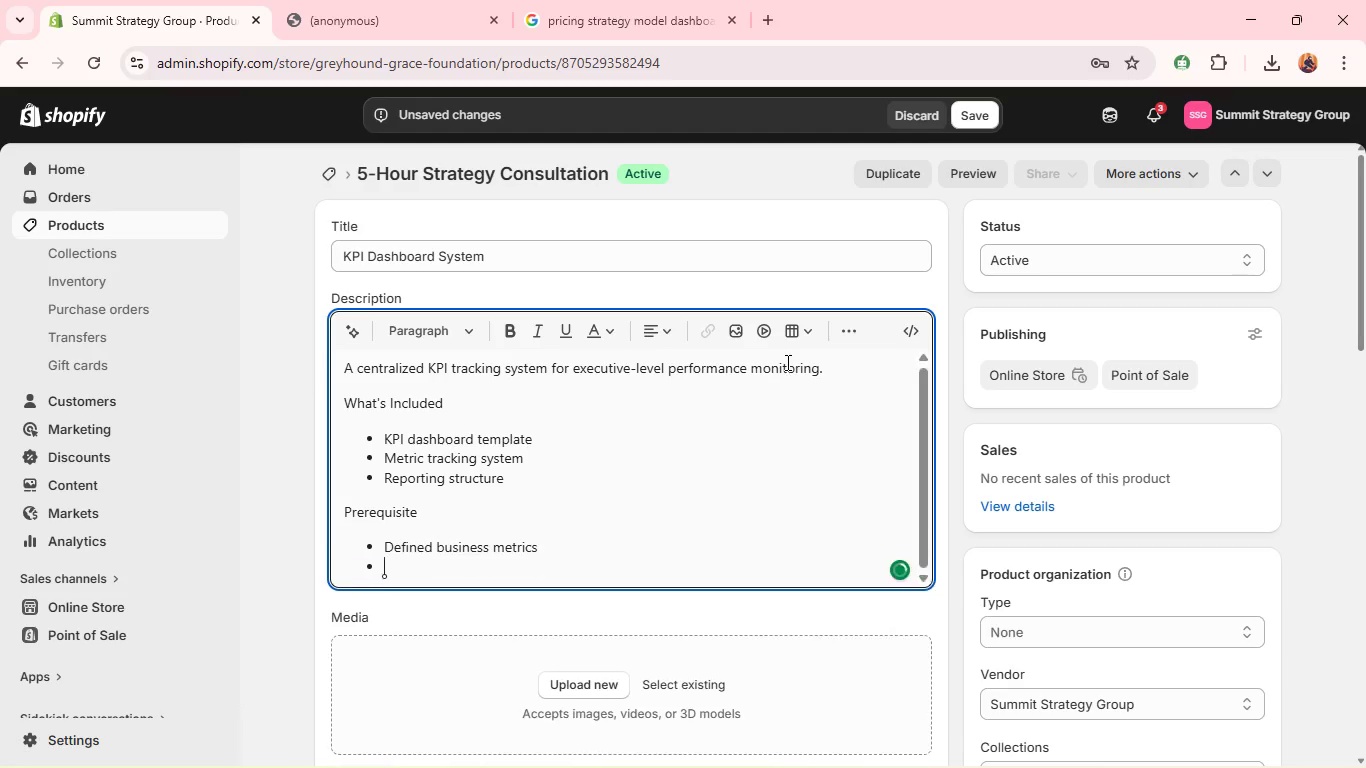 
key(Enter)
 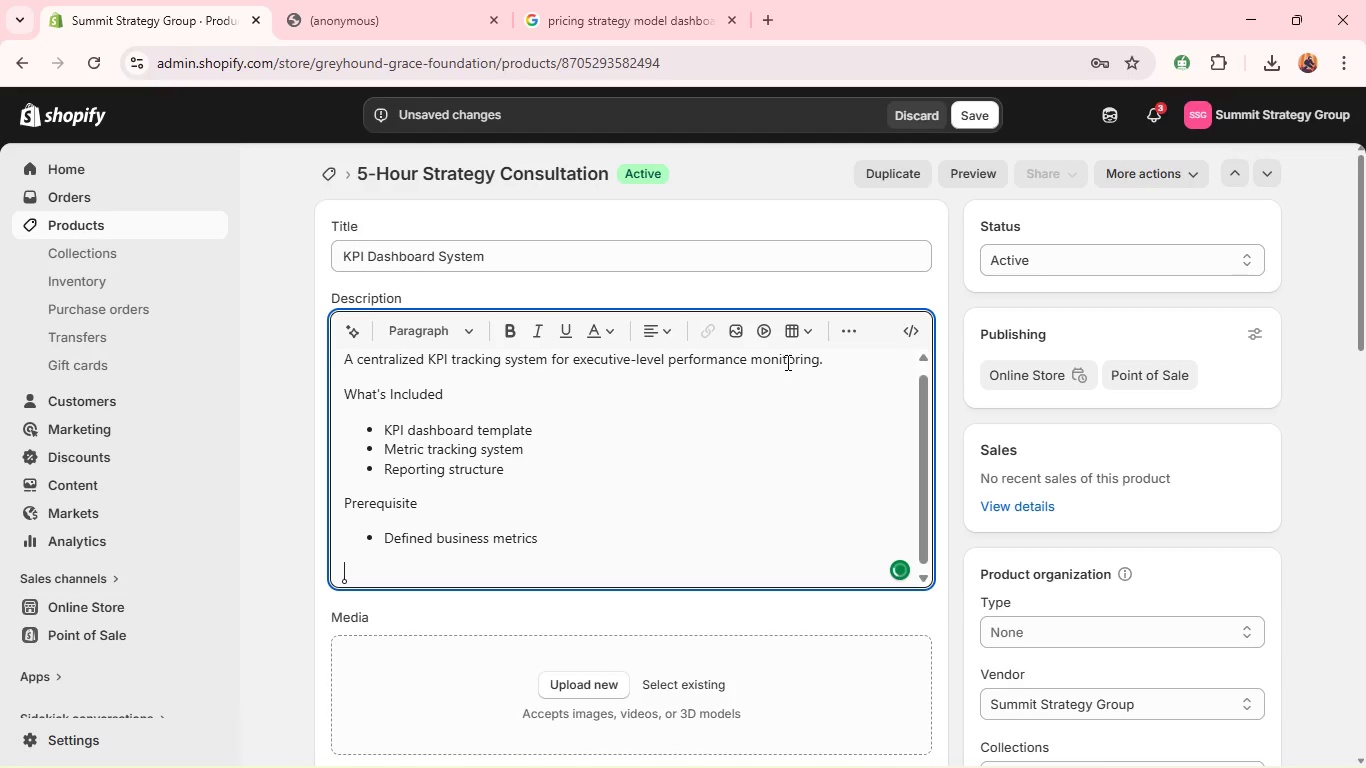 
type(Specifications)
 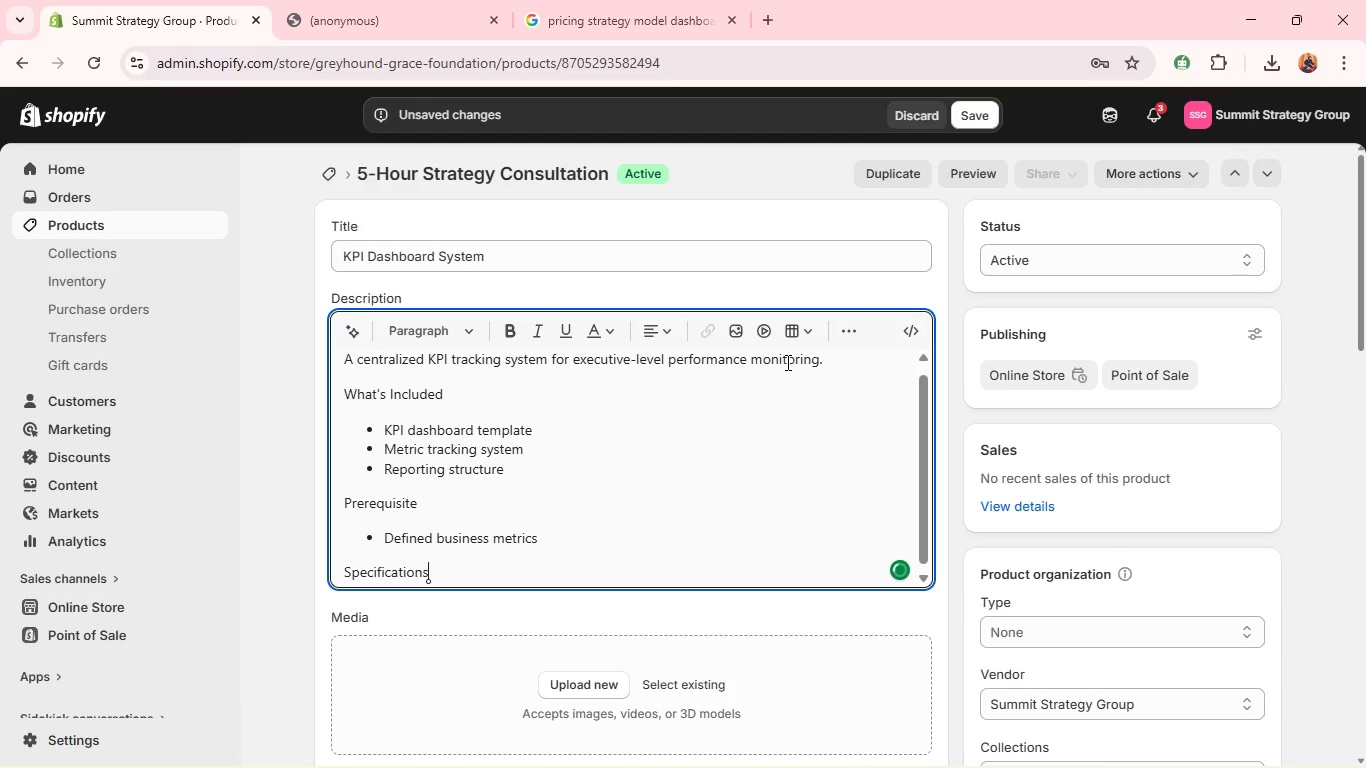 
key(Enter)
 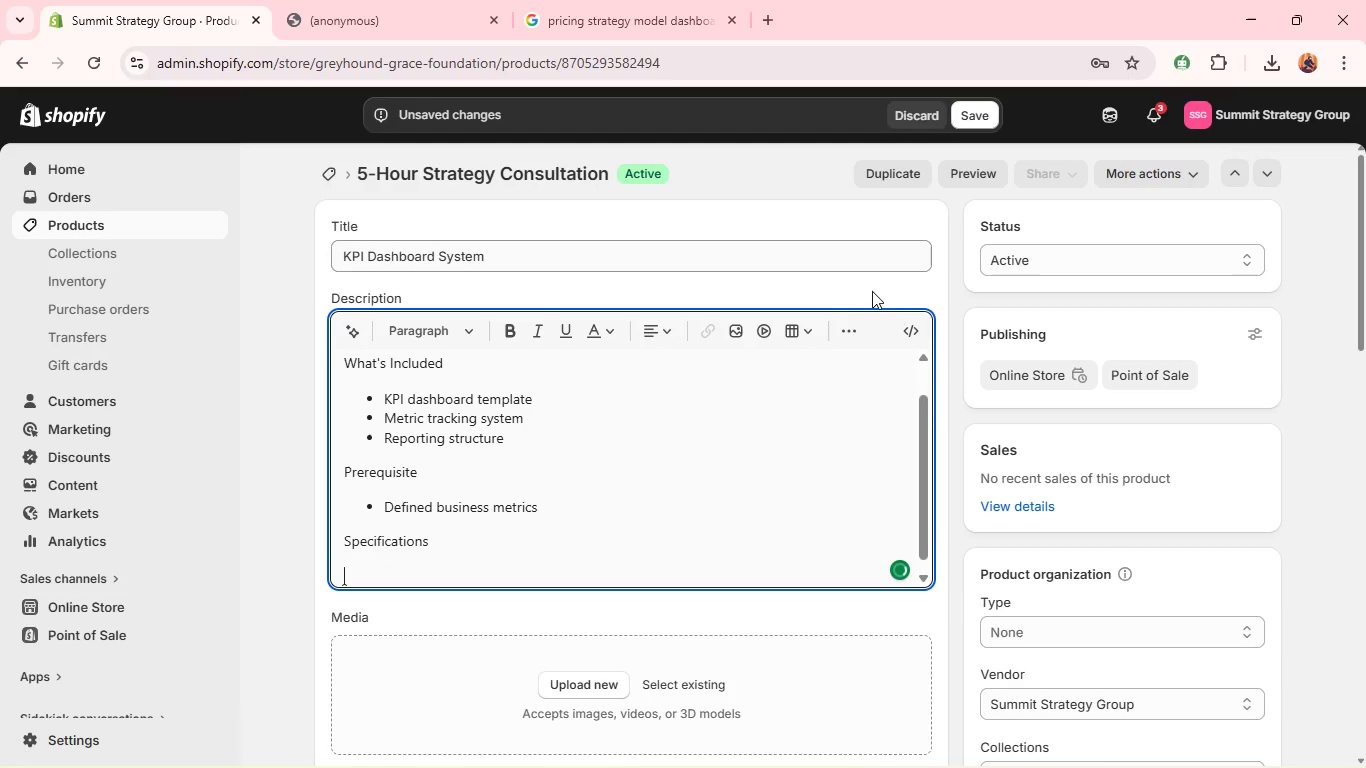 
left_click([858, 325])
 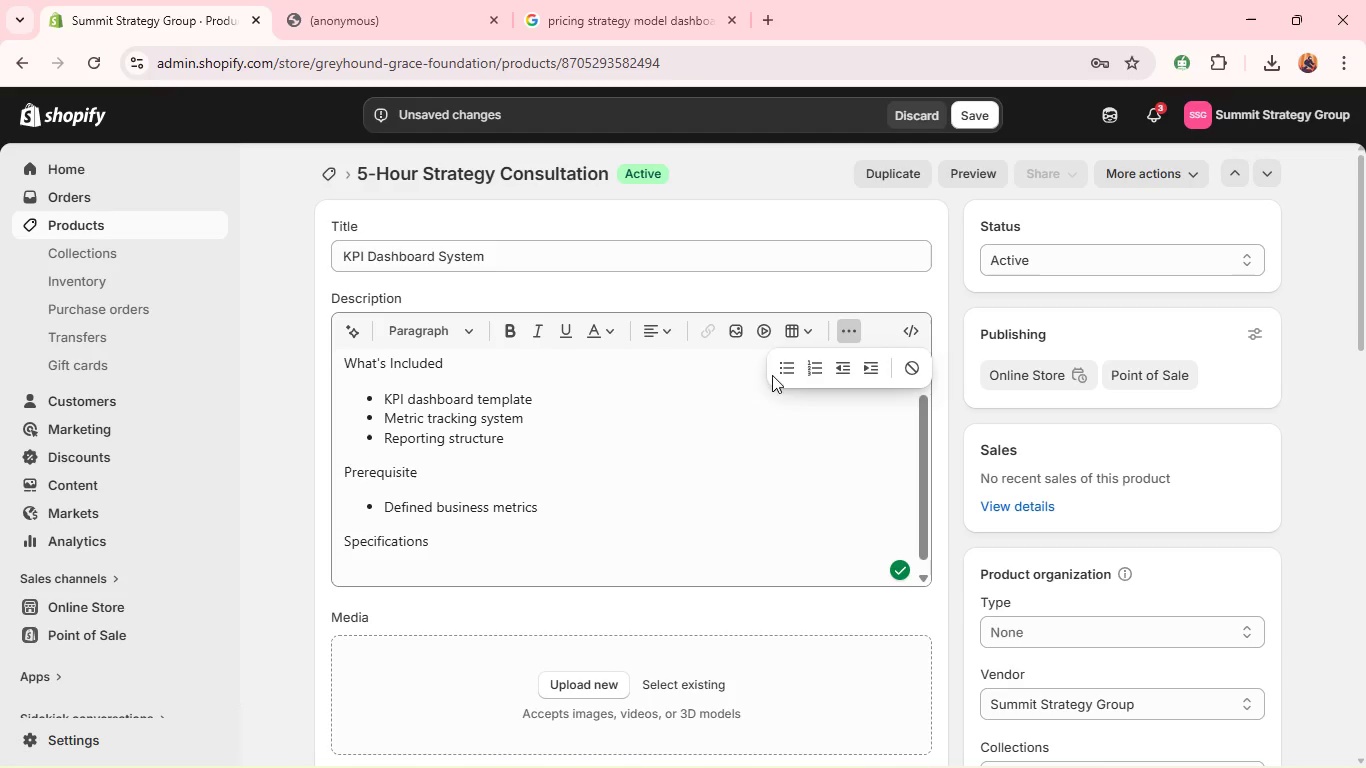 
left_click([798, 366])
 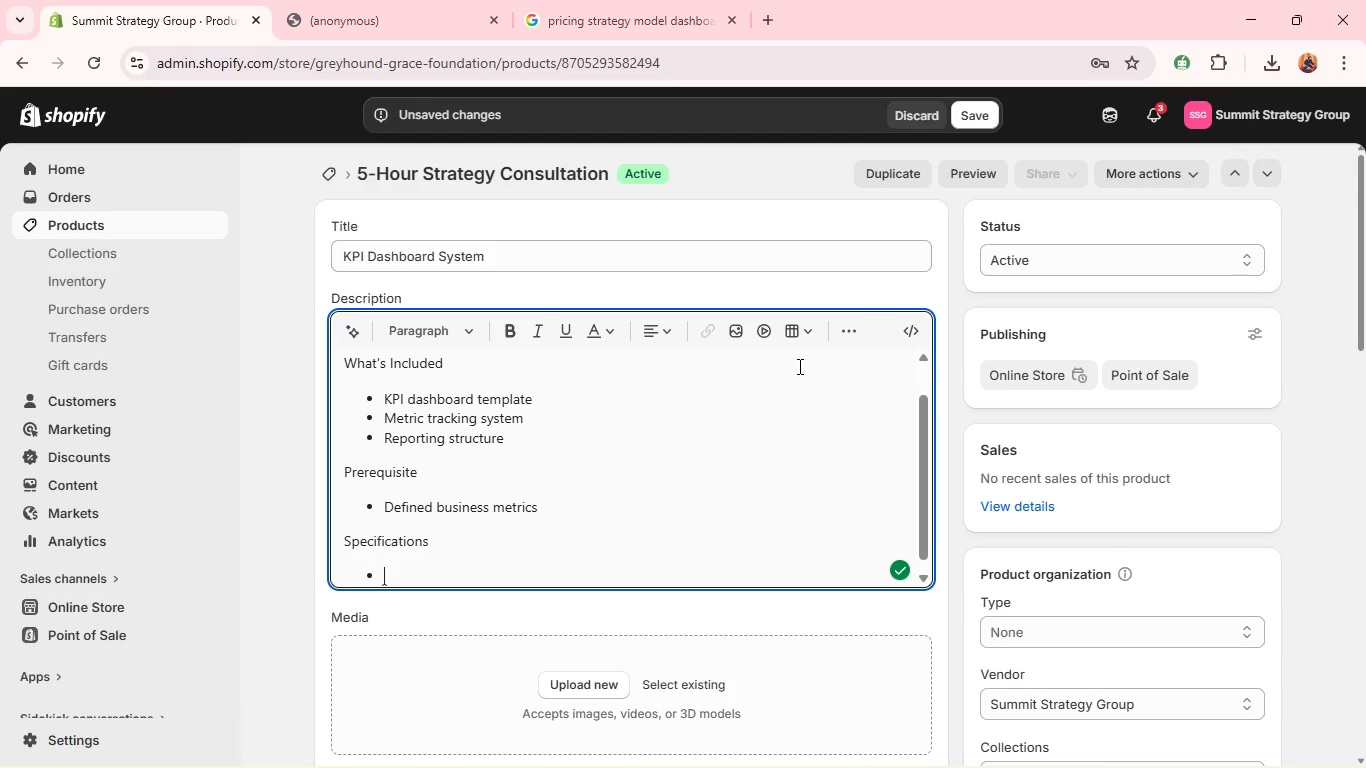 
type(FORMat; Excel/)
key(Backspace)
type( / Notion)
 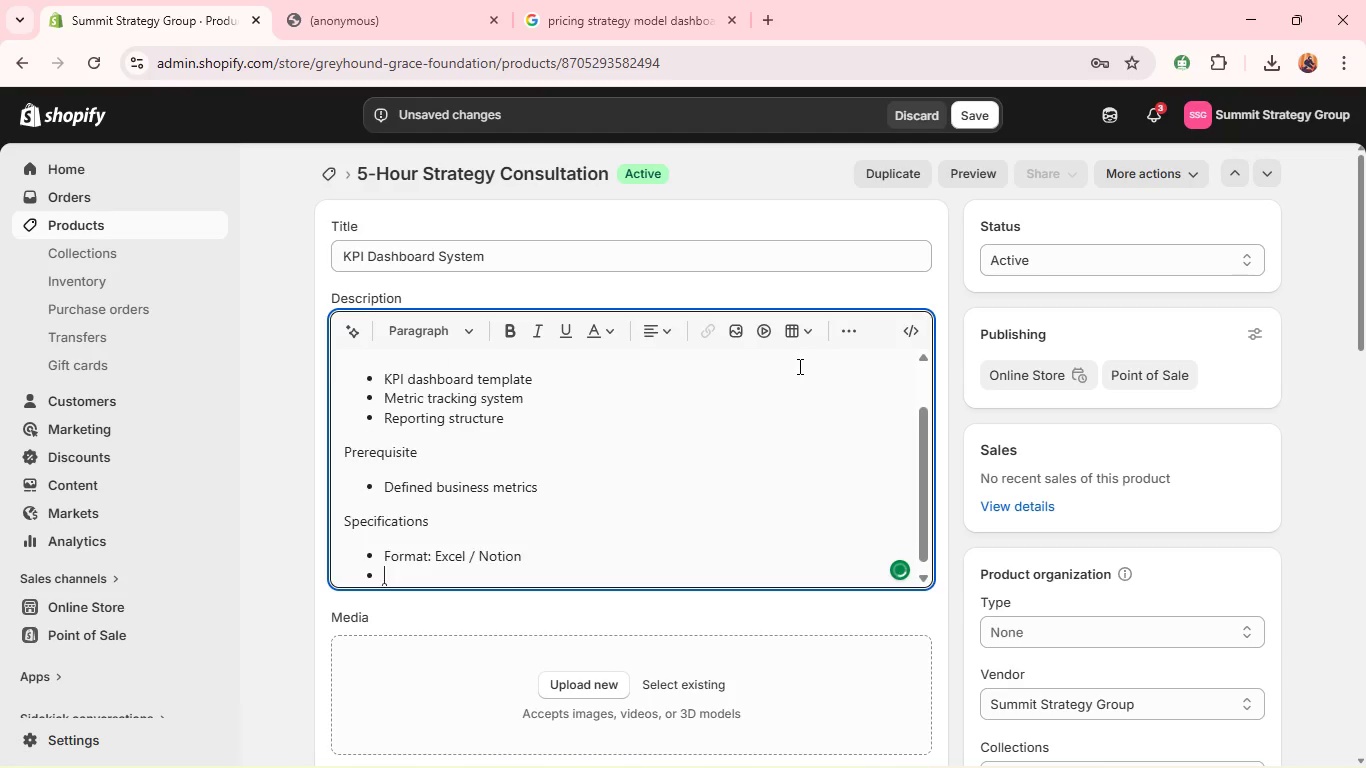 
 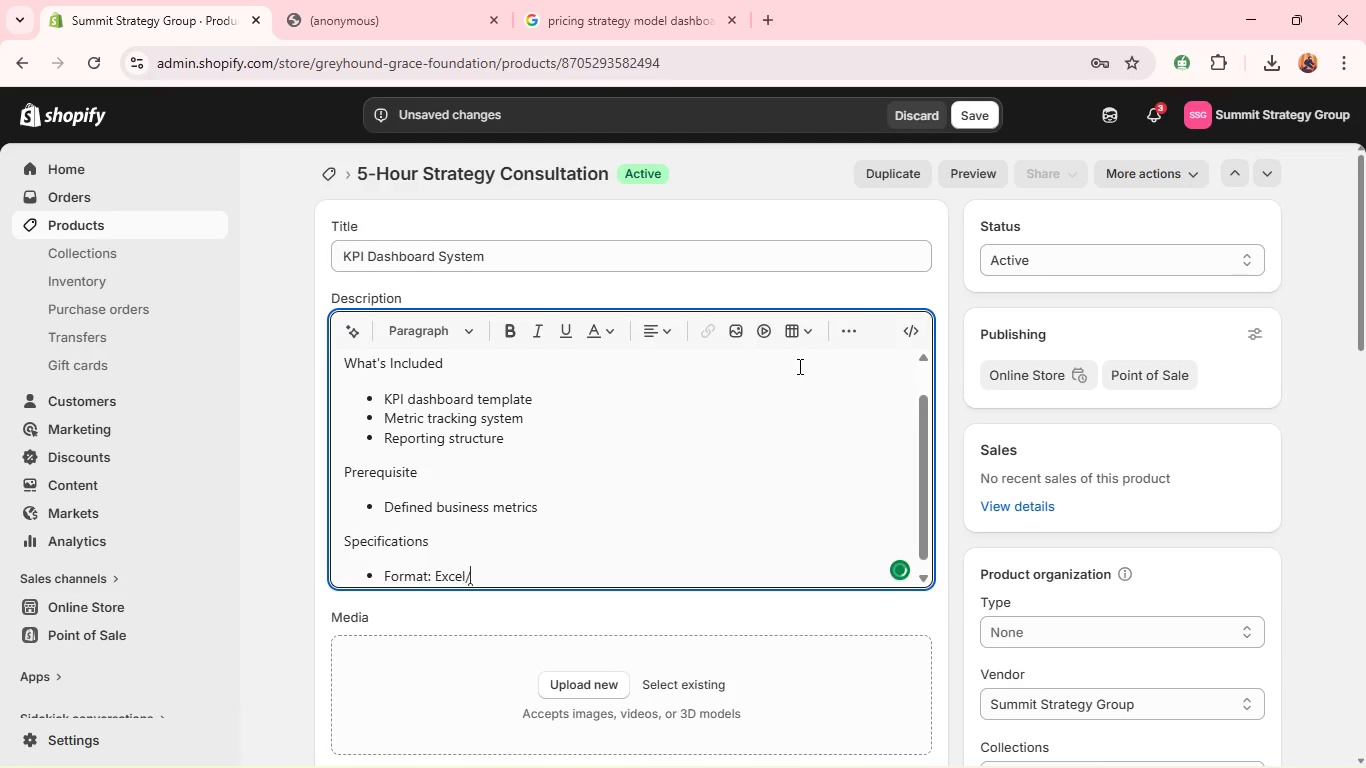 
key(Enter)
 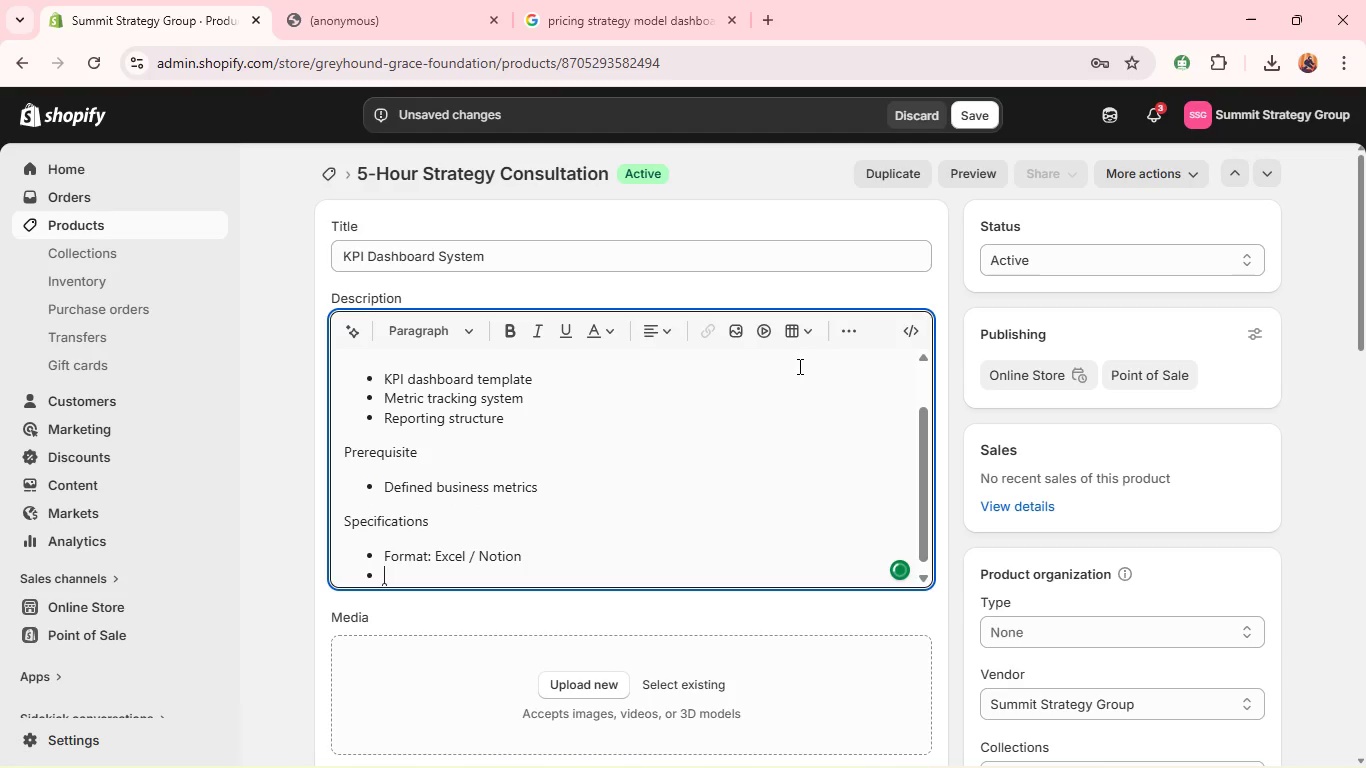 
type(delivery: Instant download)
 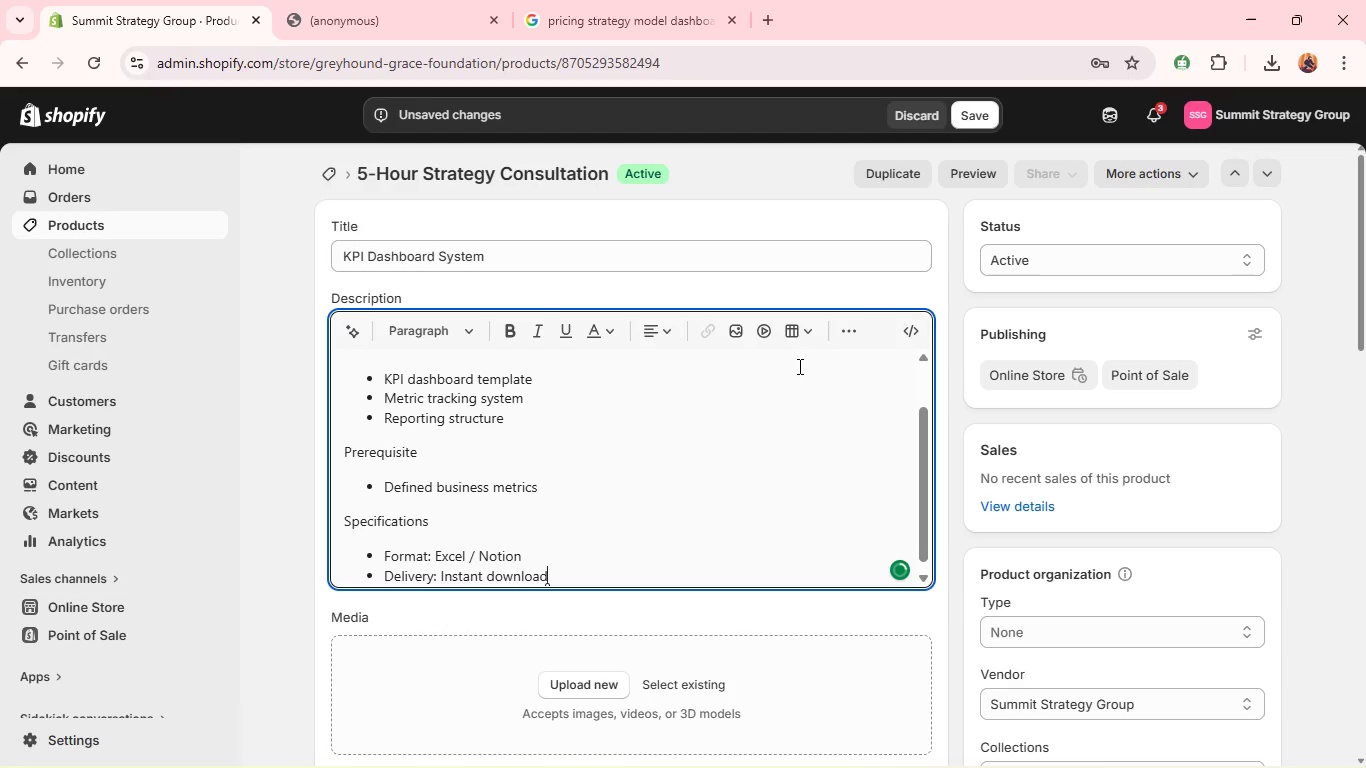 
double_click([369, 518])
 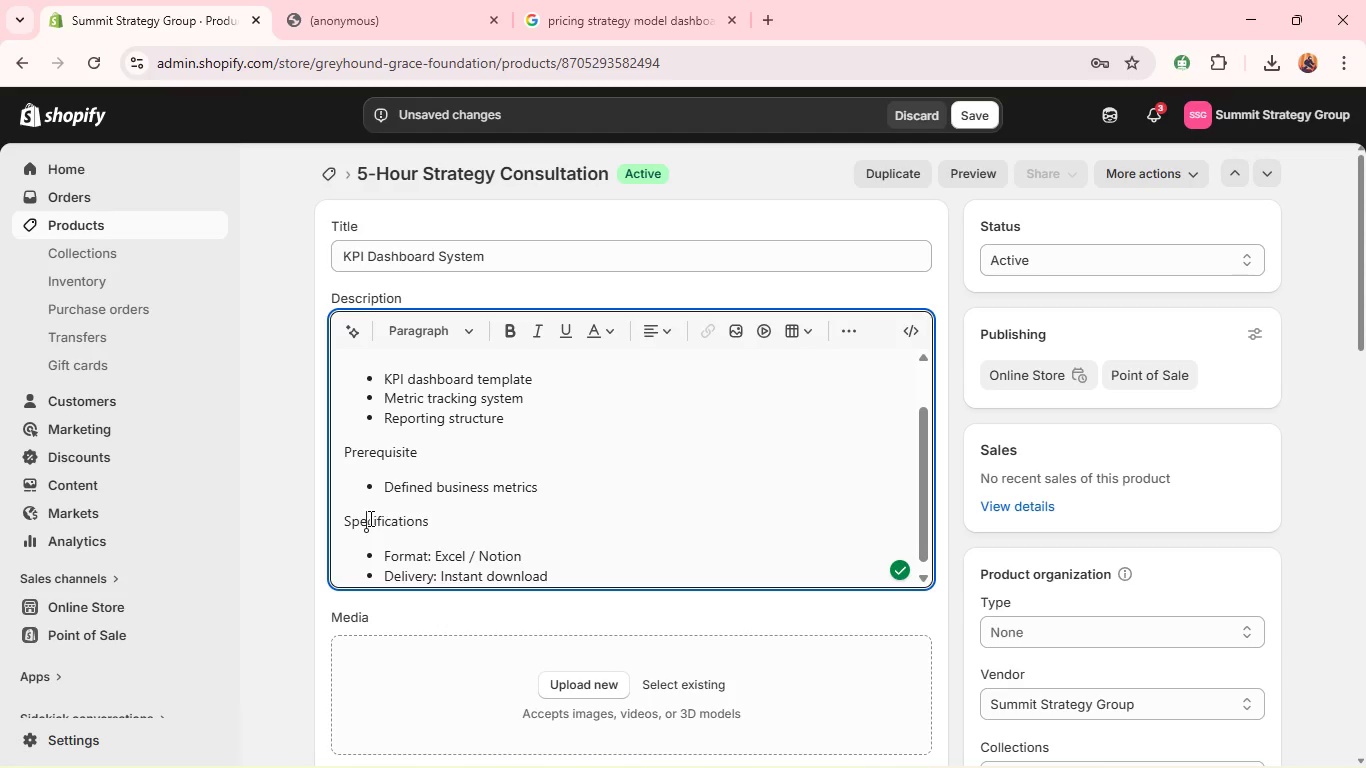 
triple_click([369, 518])
 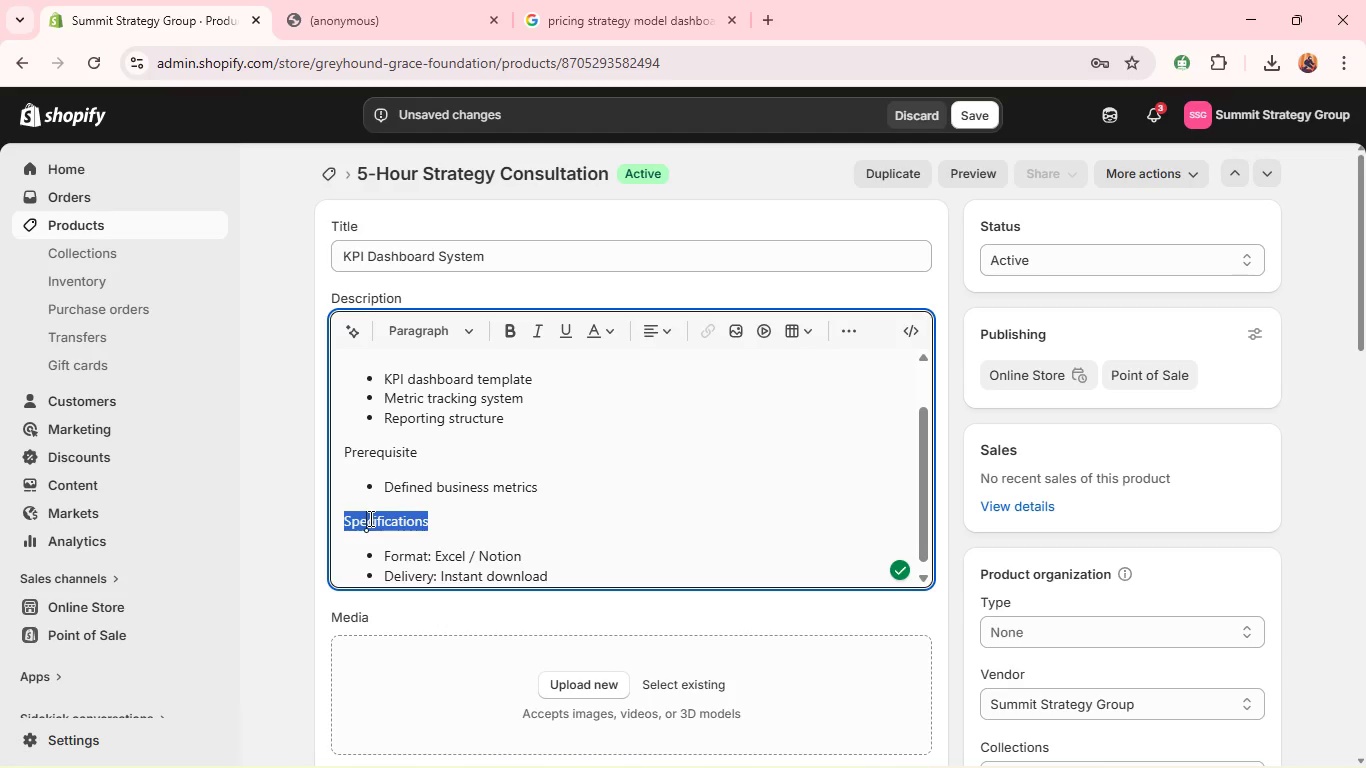 
hold_key(key=ControlLeft, duration=0.58)
 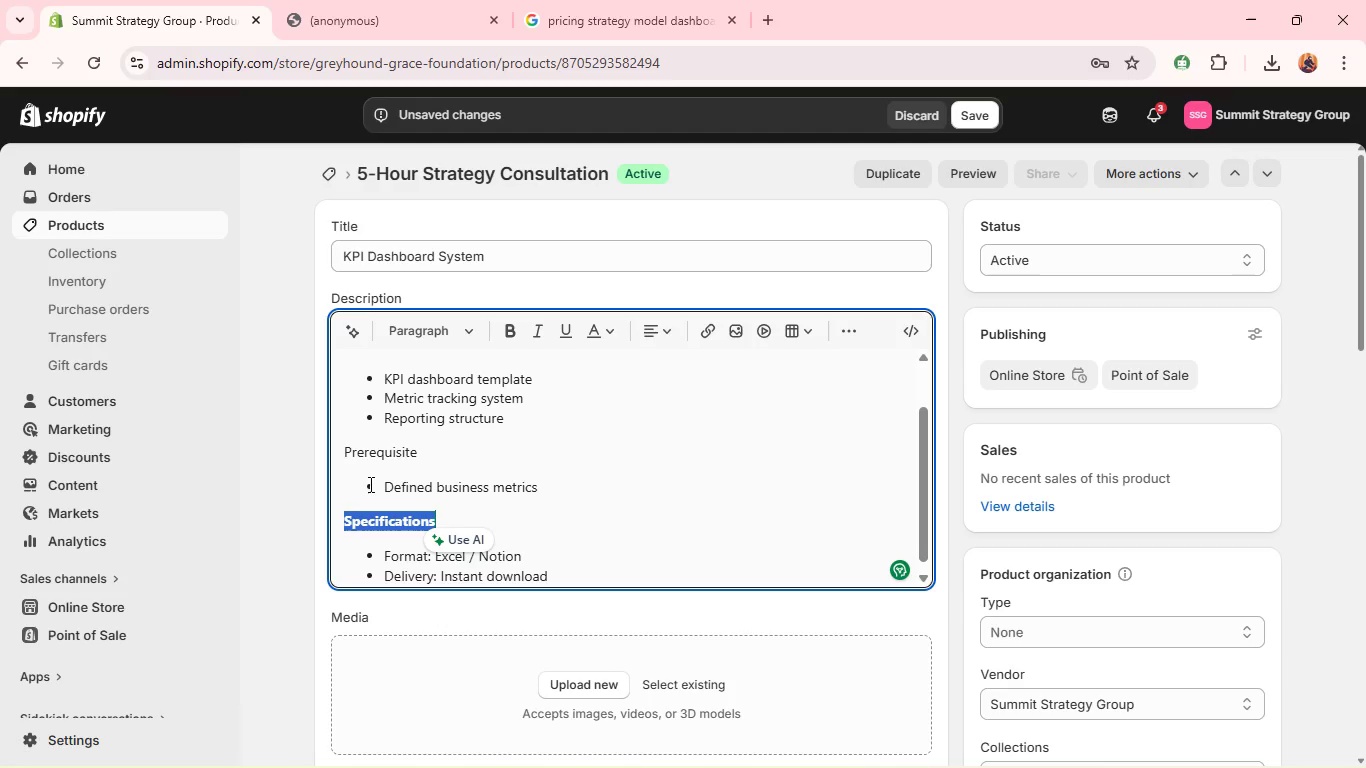 
key(B)
 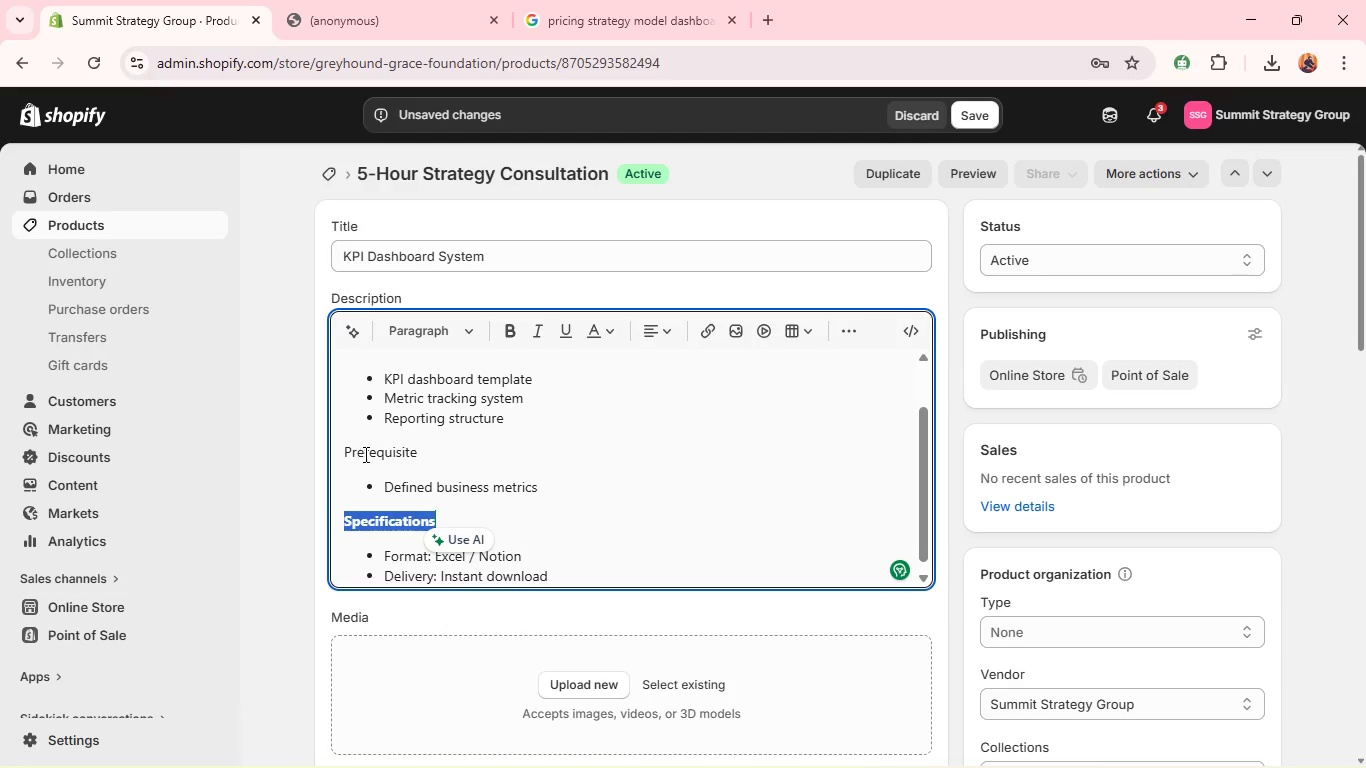 
double_click([364, 454])
 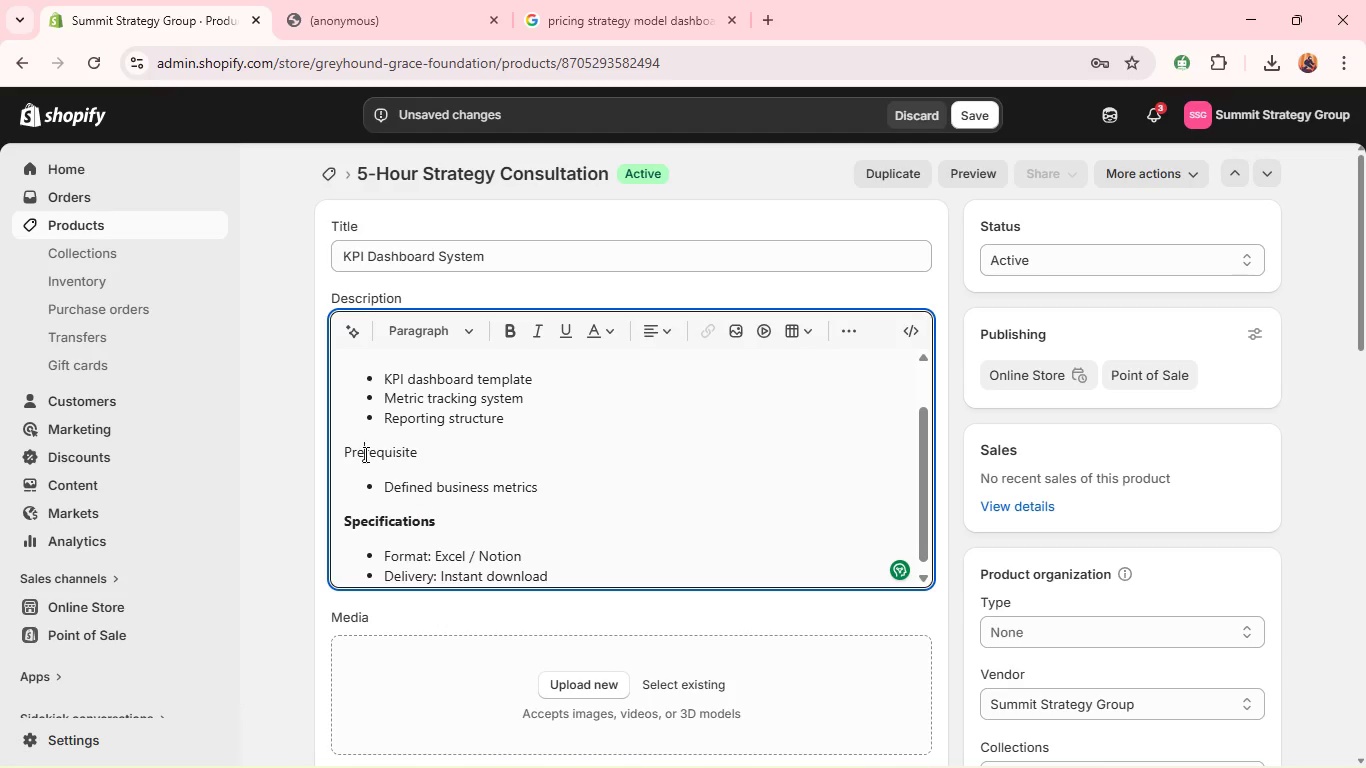 
triple_click([364, 454])
 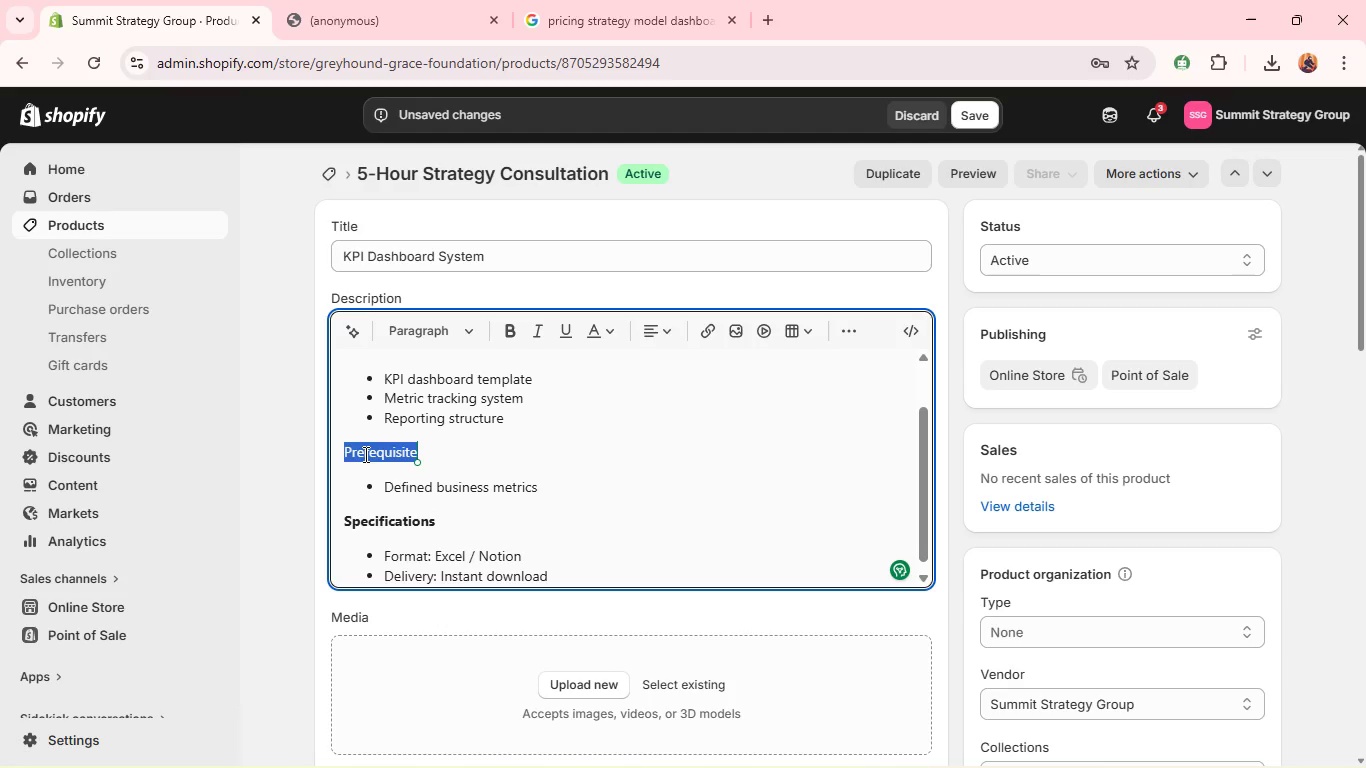 
hold_key(key=ControlLeft, duration=0.64)
 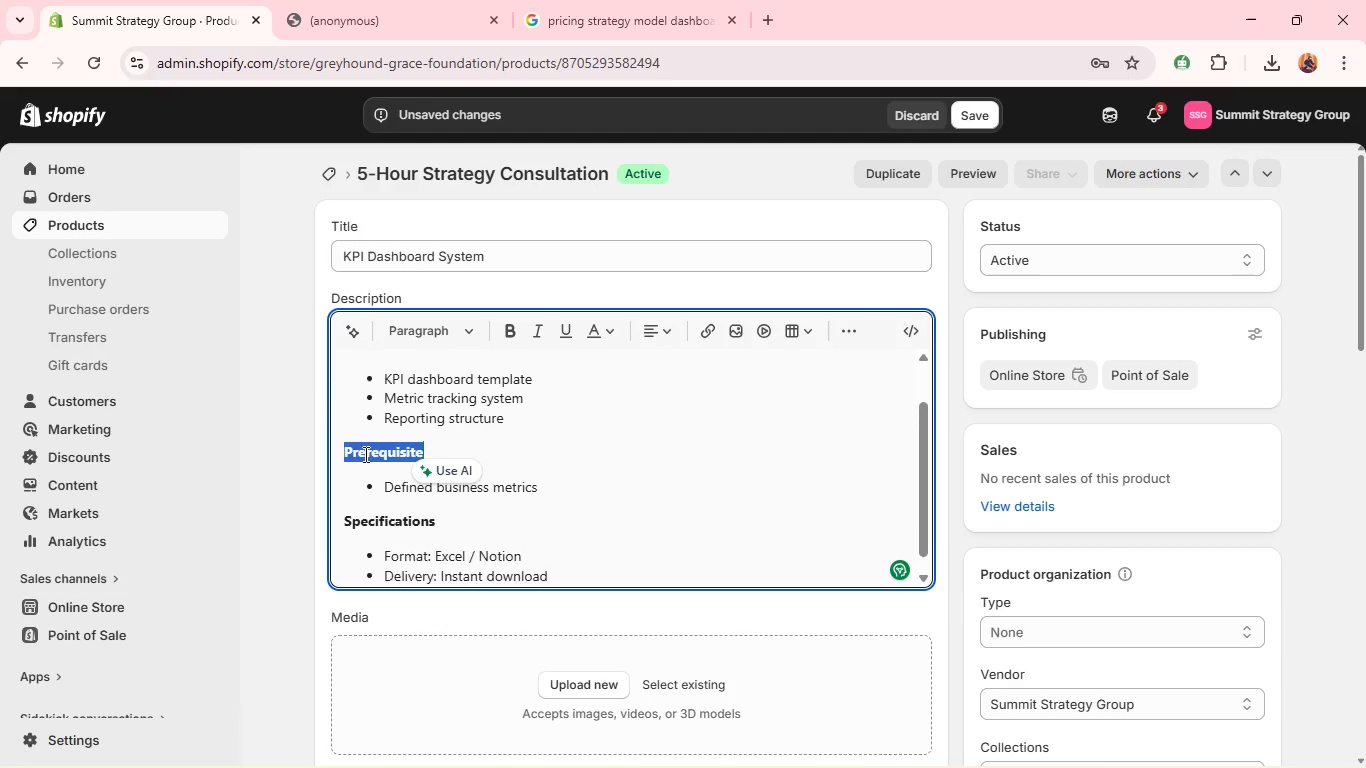 
key(B)
 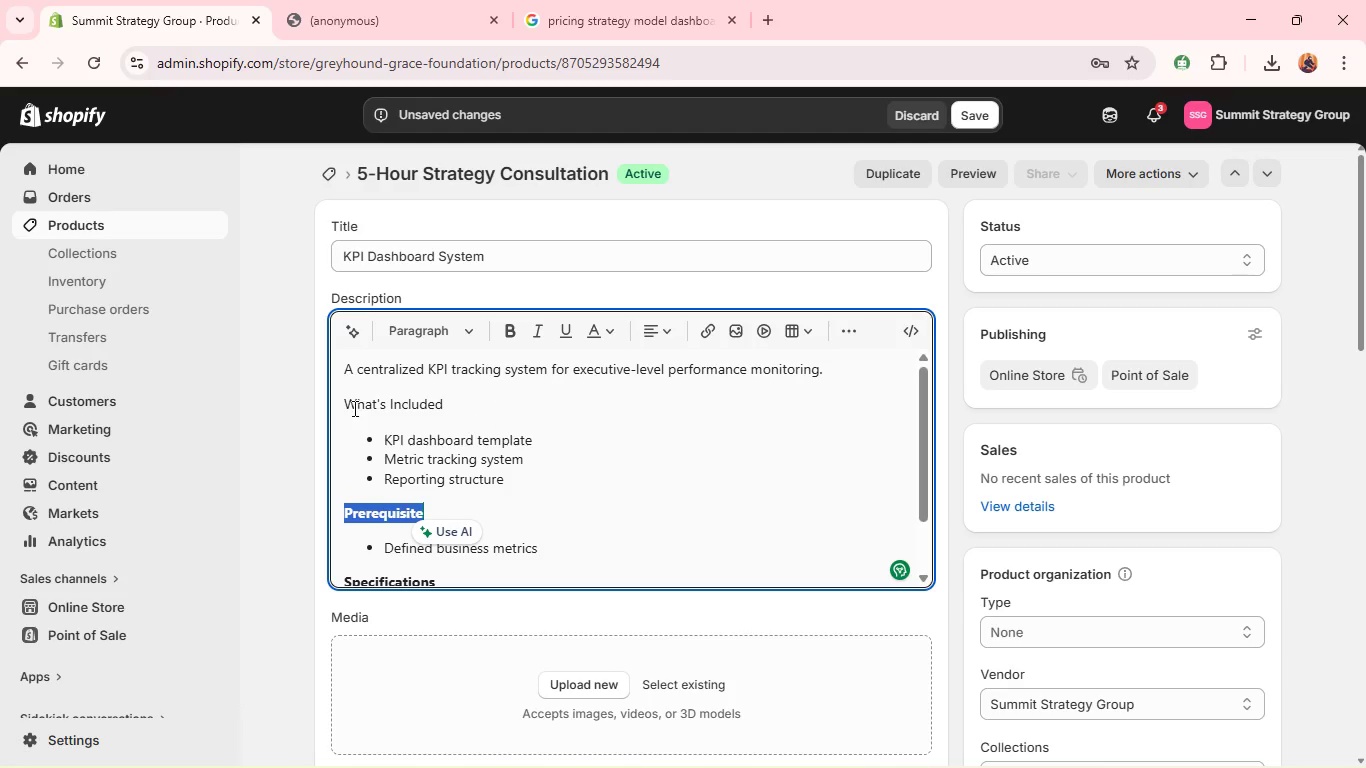 
double_click([354, 405])
 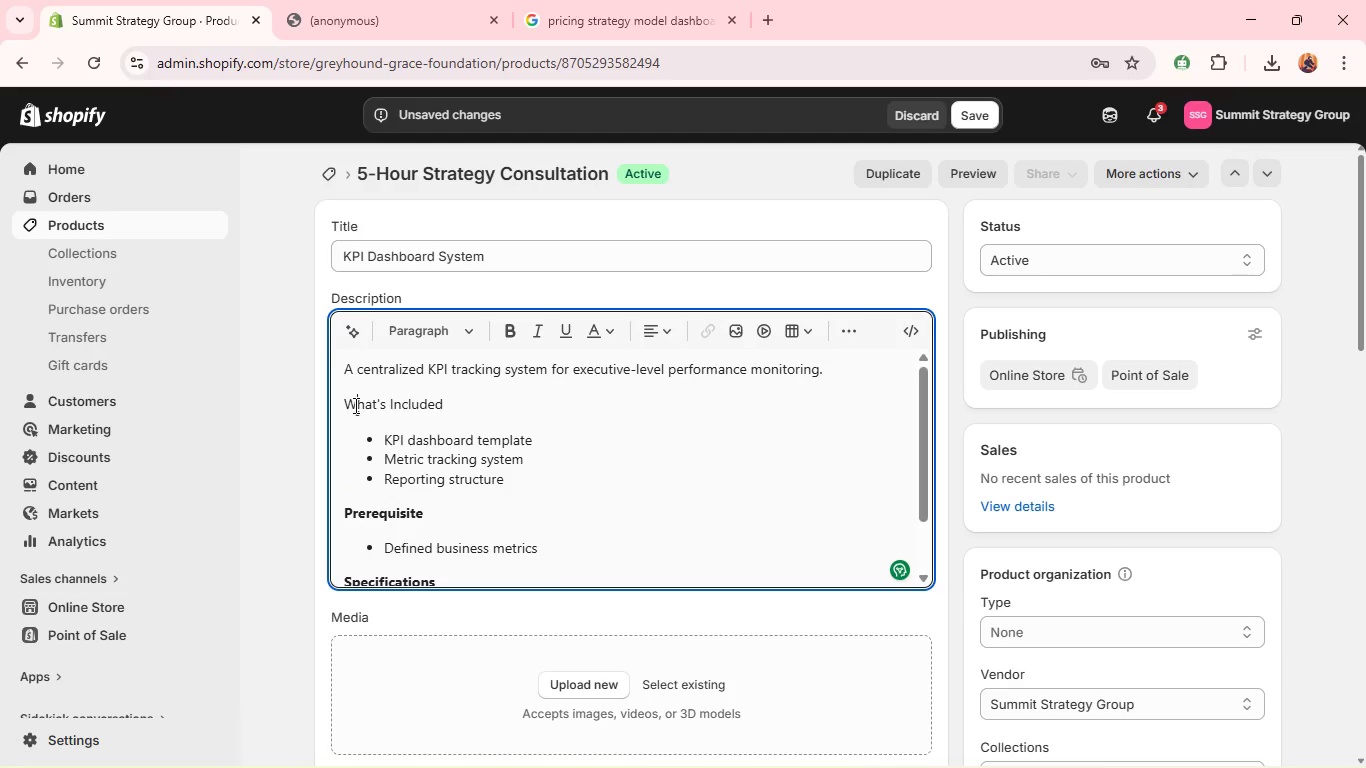 
triple_click([354, 405])
 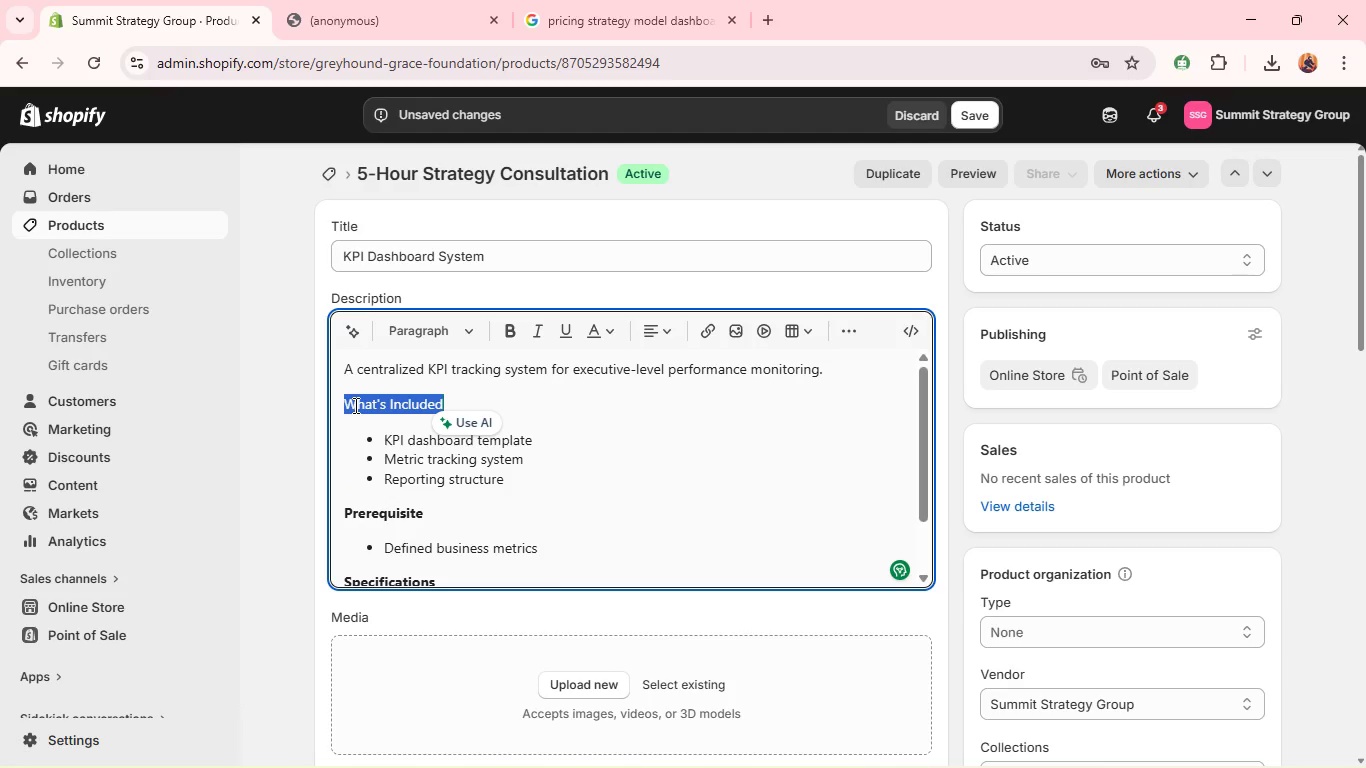 
double_click([354, 405])
 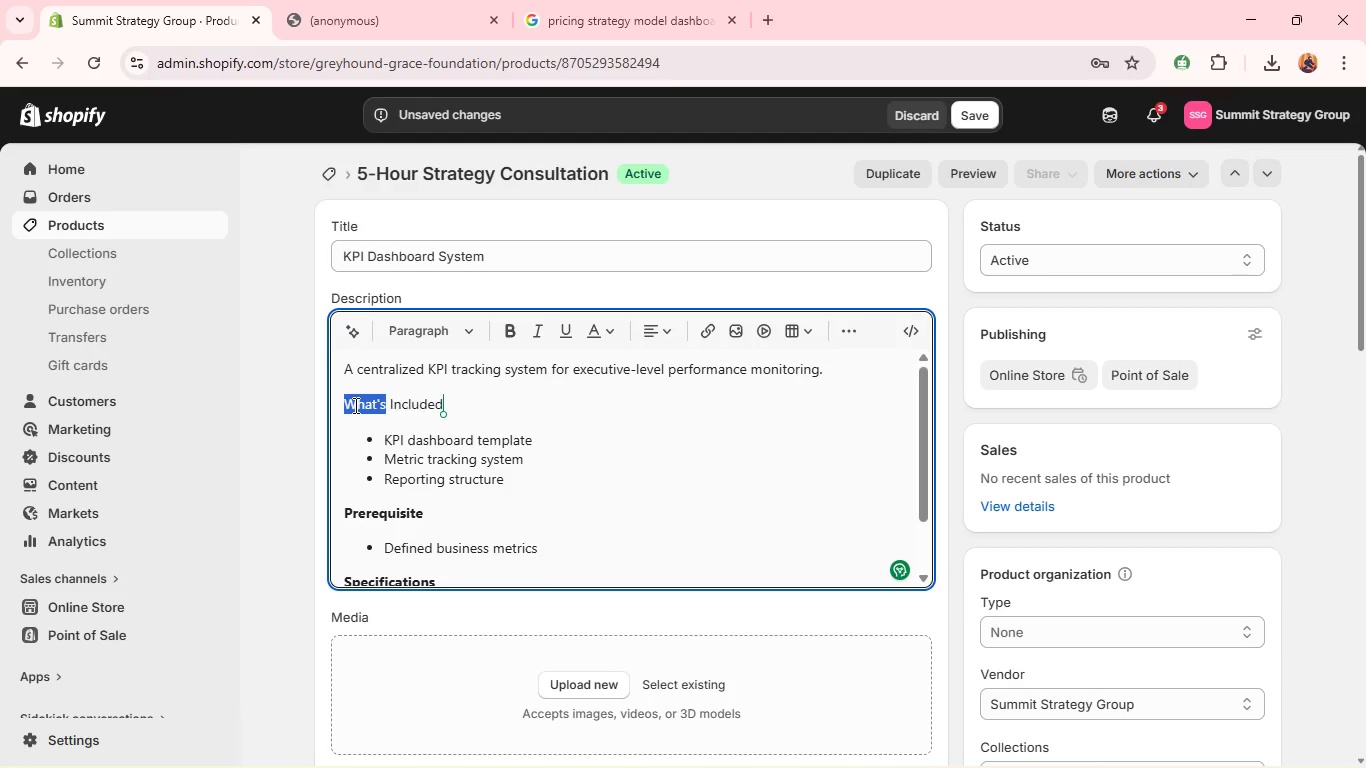 
triple_click([354, 405])
 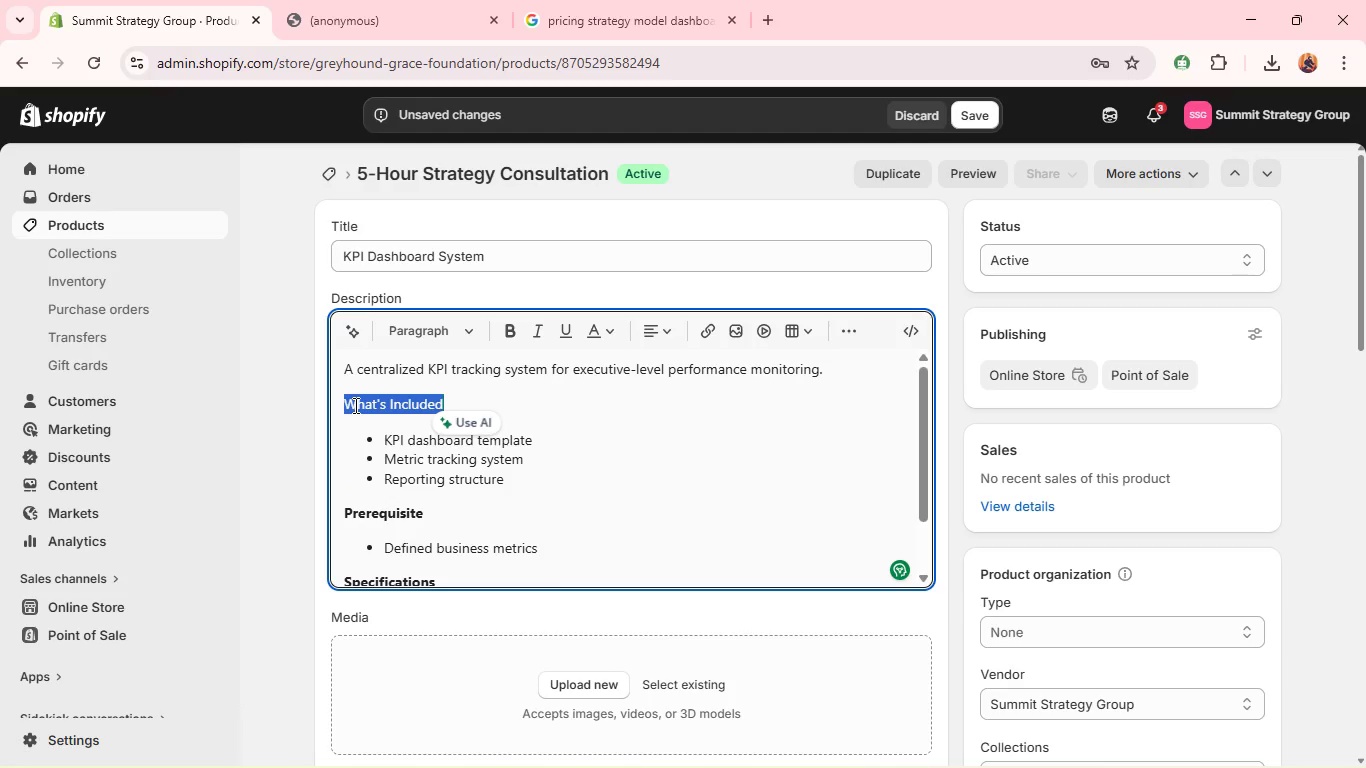 
key(Control+B)
 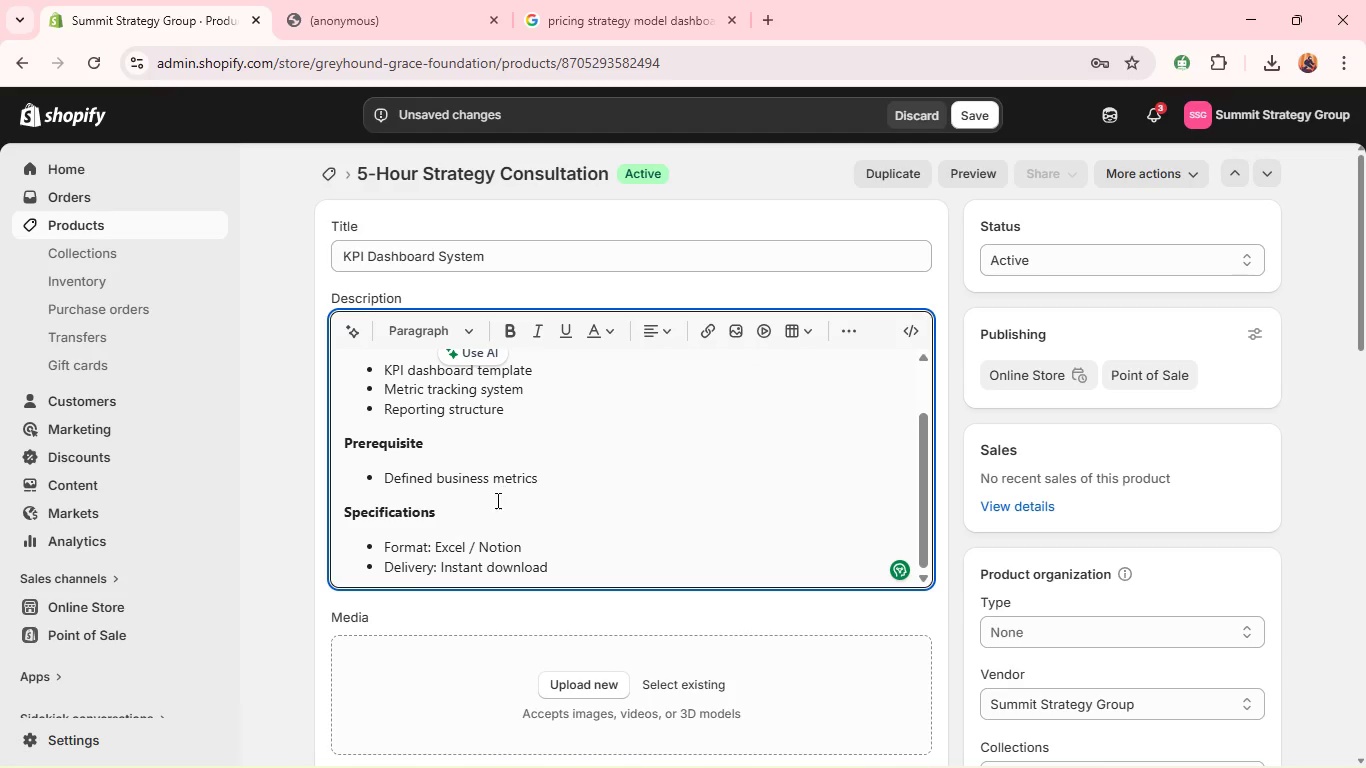 
hold_key(key=AltLeft, duration=0.34)
 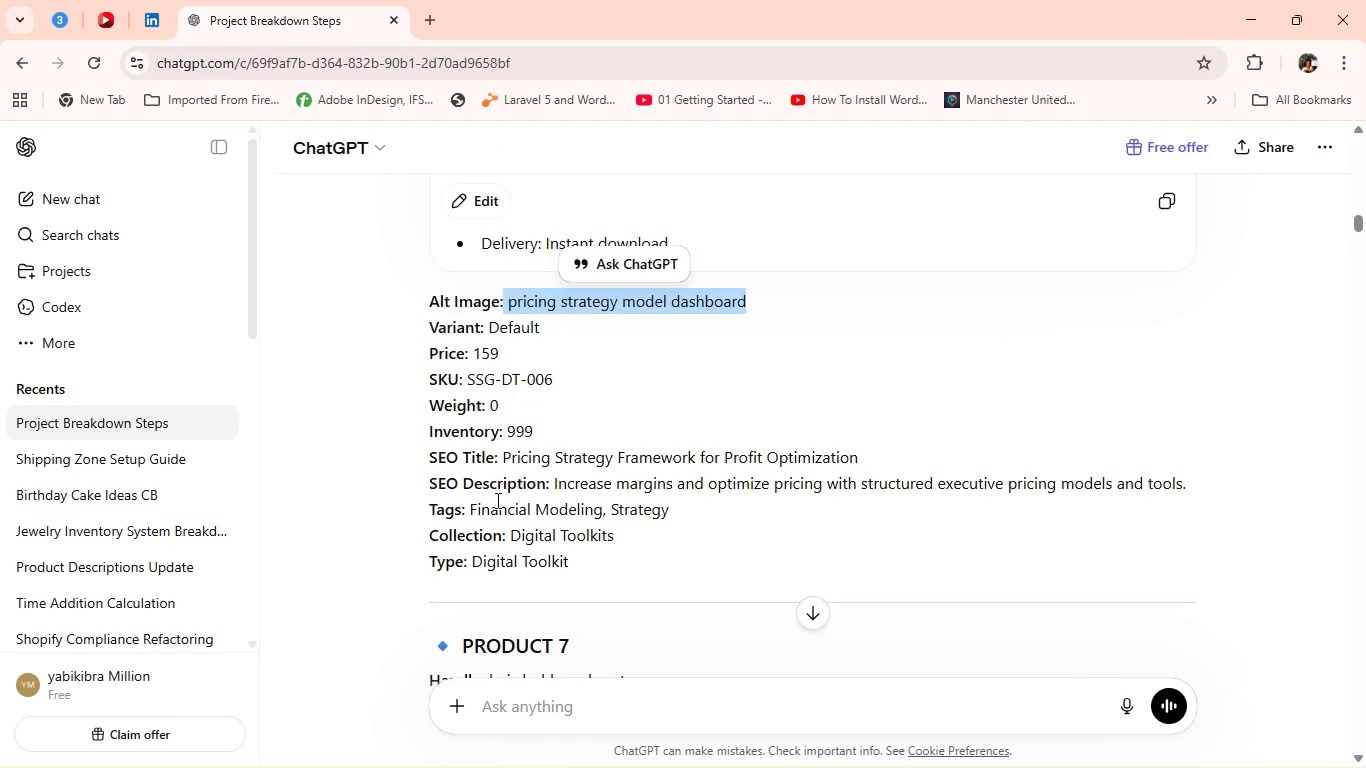 
key(Tab)
 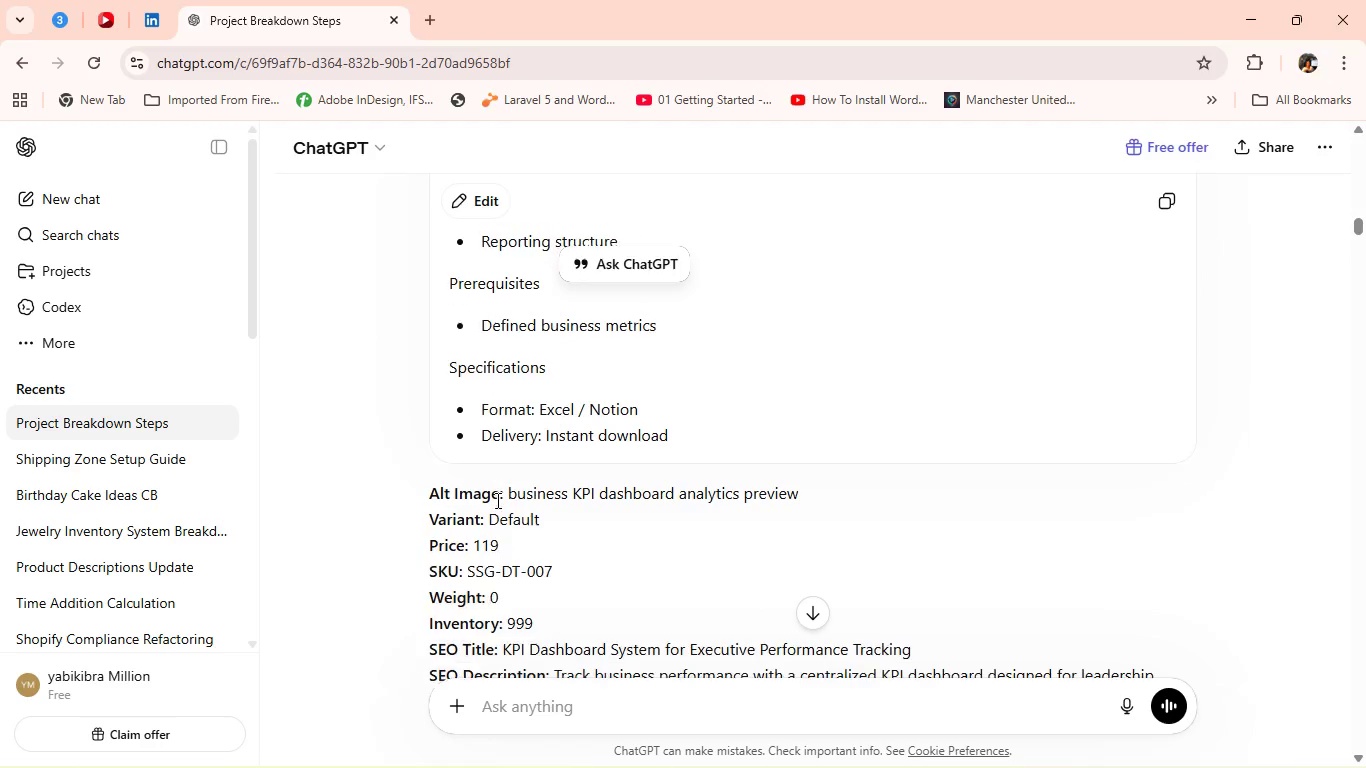 
left_click([496, 500])
 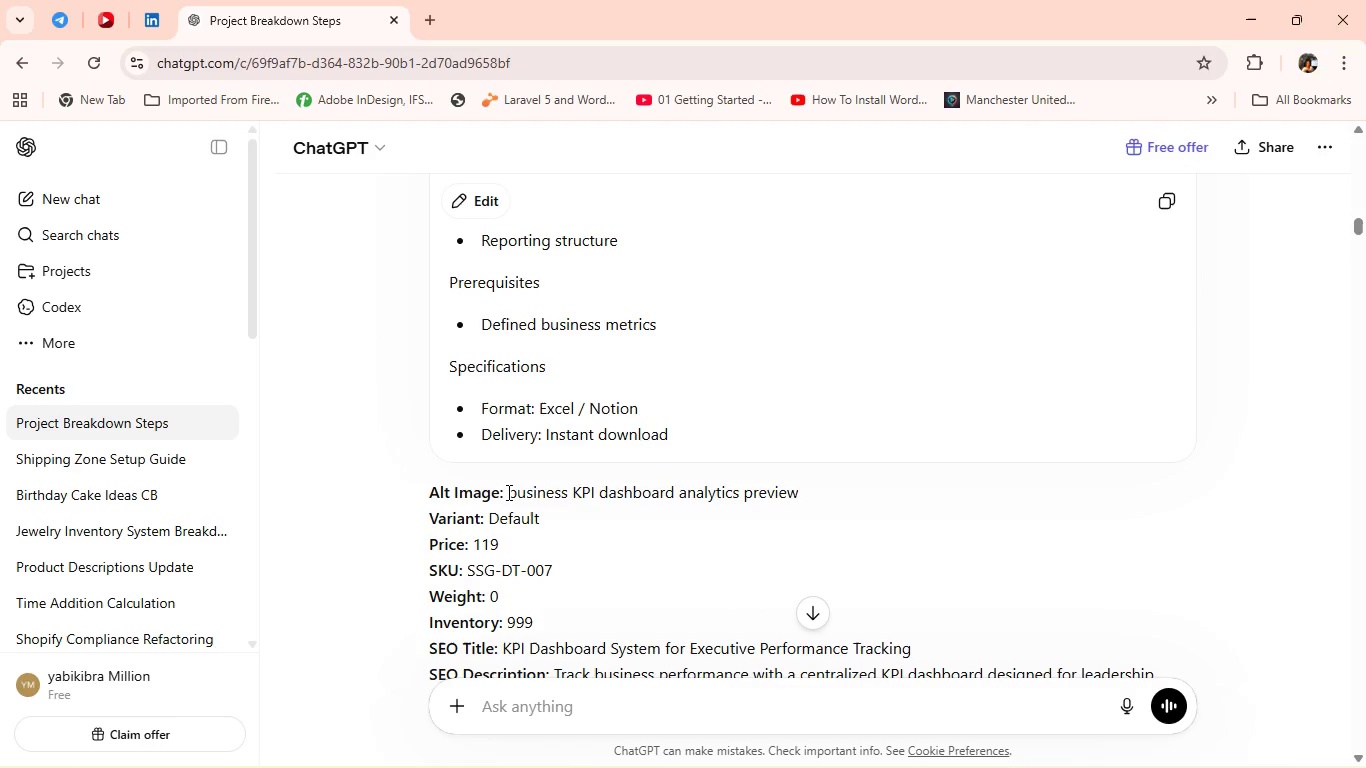 
left_click_drag(start_coordinate=[509, 491], to_coordinate=[841, 468])
 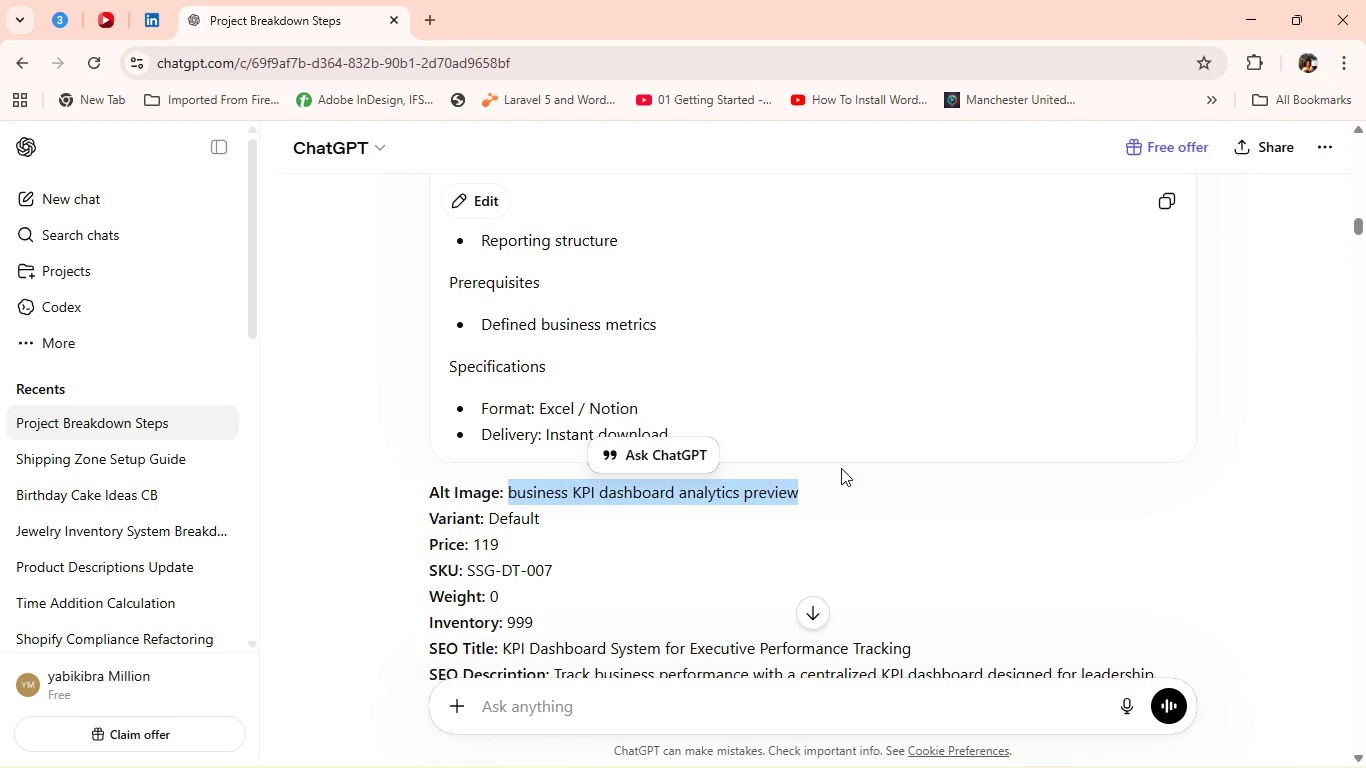 
hold_key(key=ControlLeft, duration=0.42)
 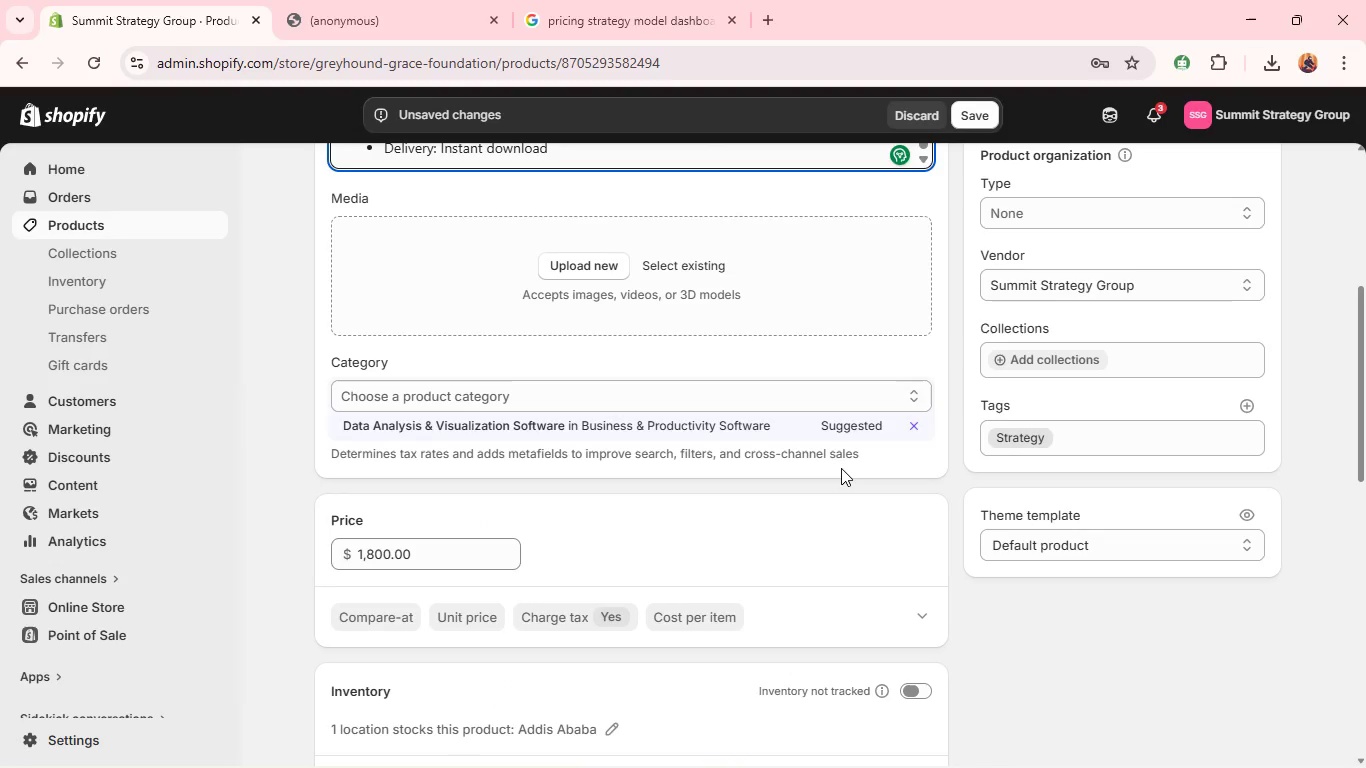 
key(C)
 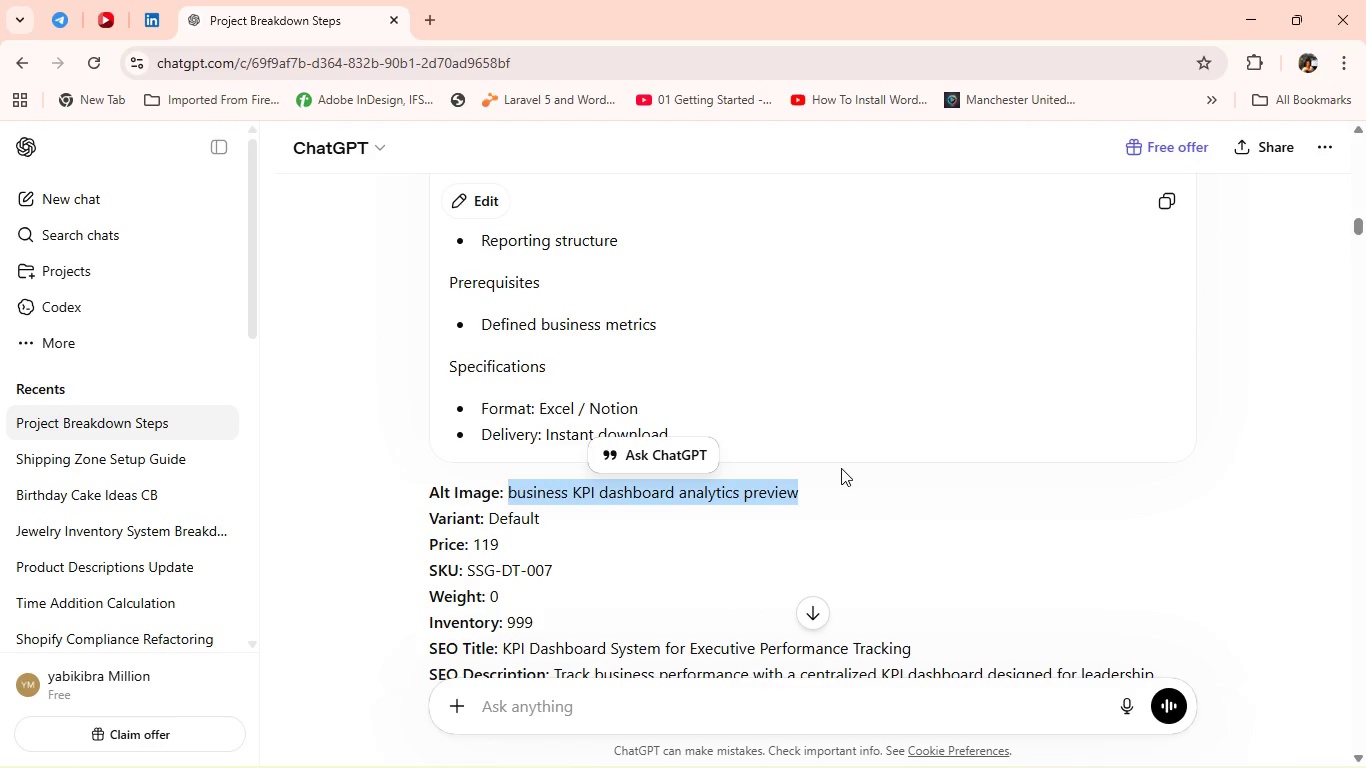 
key(Alt+AltLeft)
 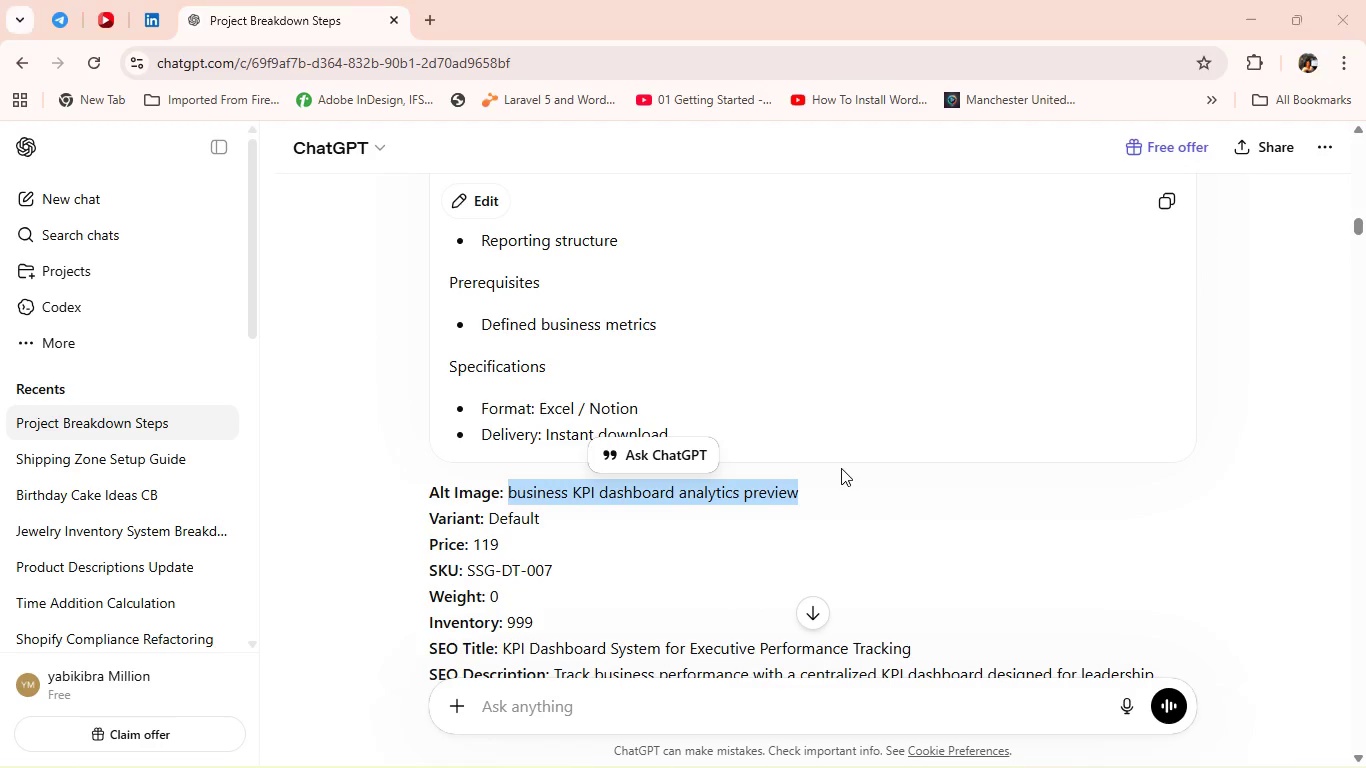 
key(Alt+Tab)
 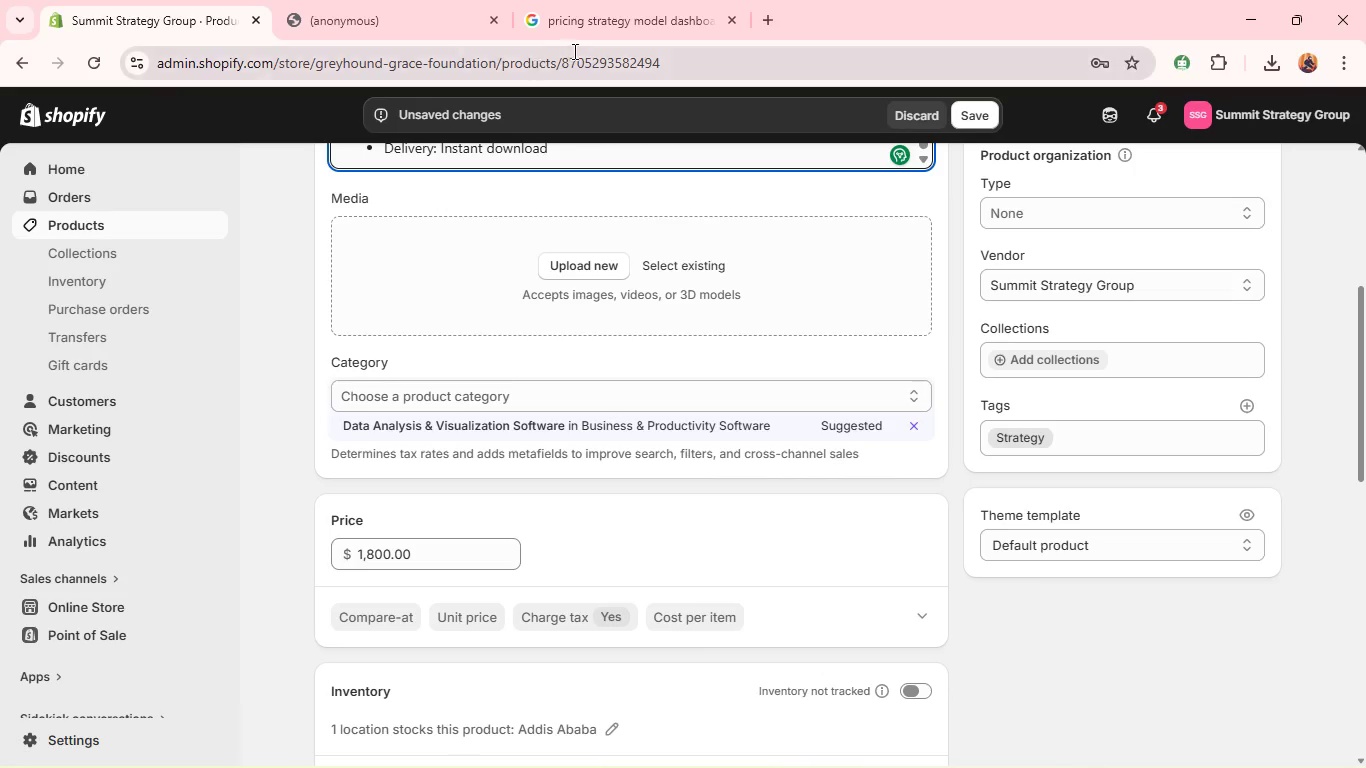 
left_click([575, 50])
 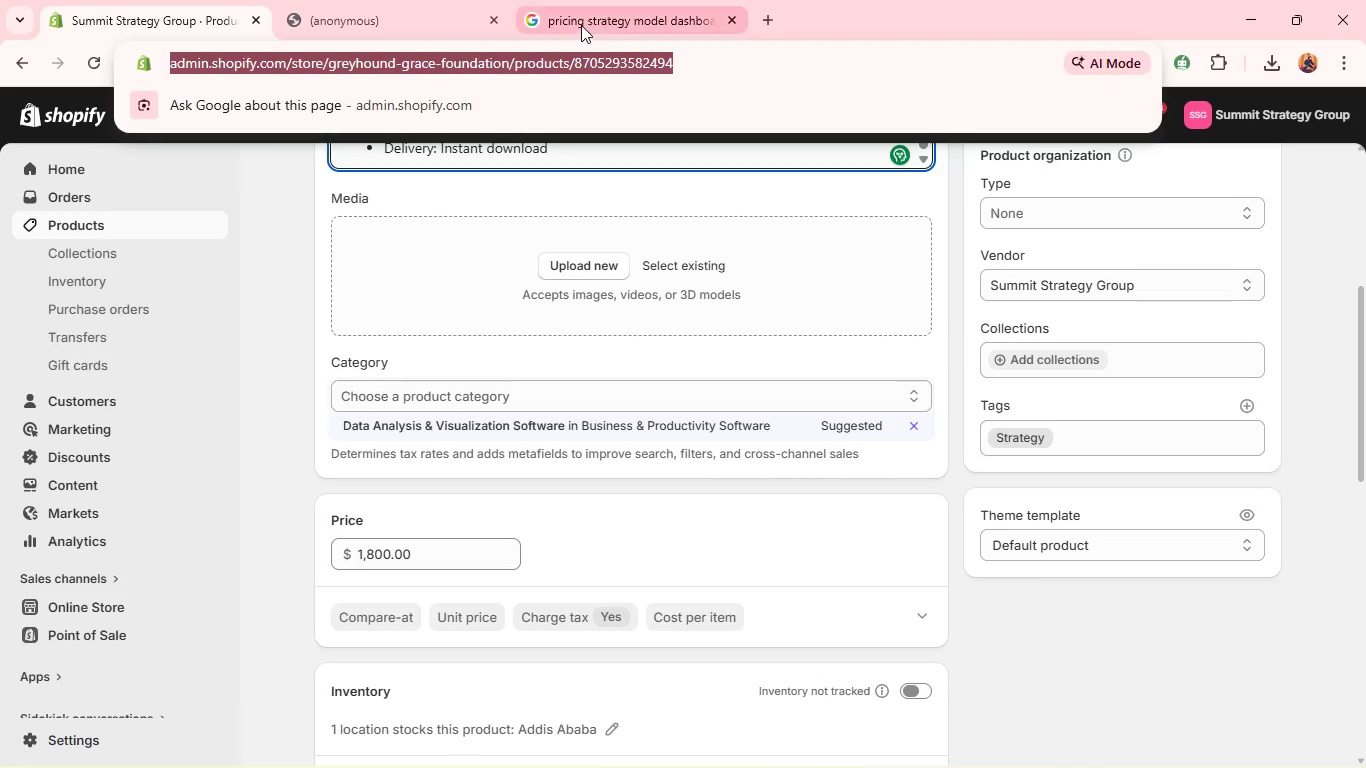 
left_click([586, 16])
 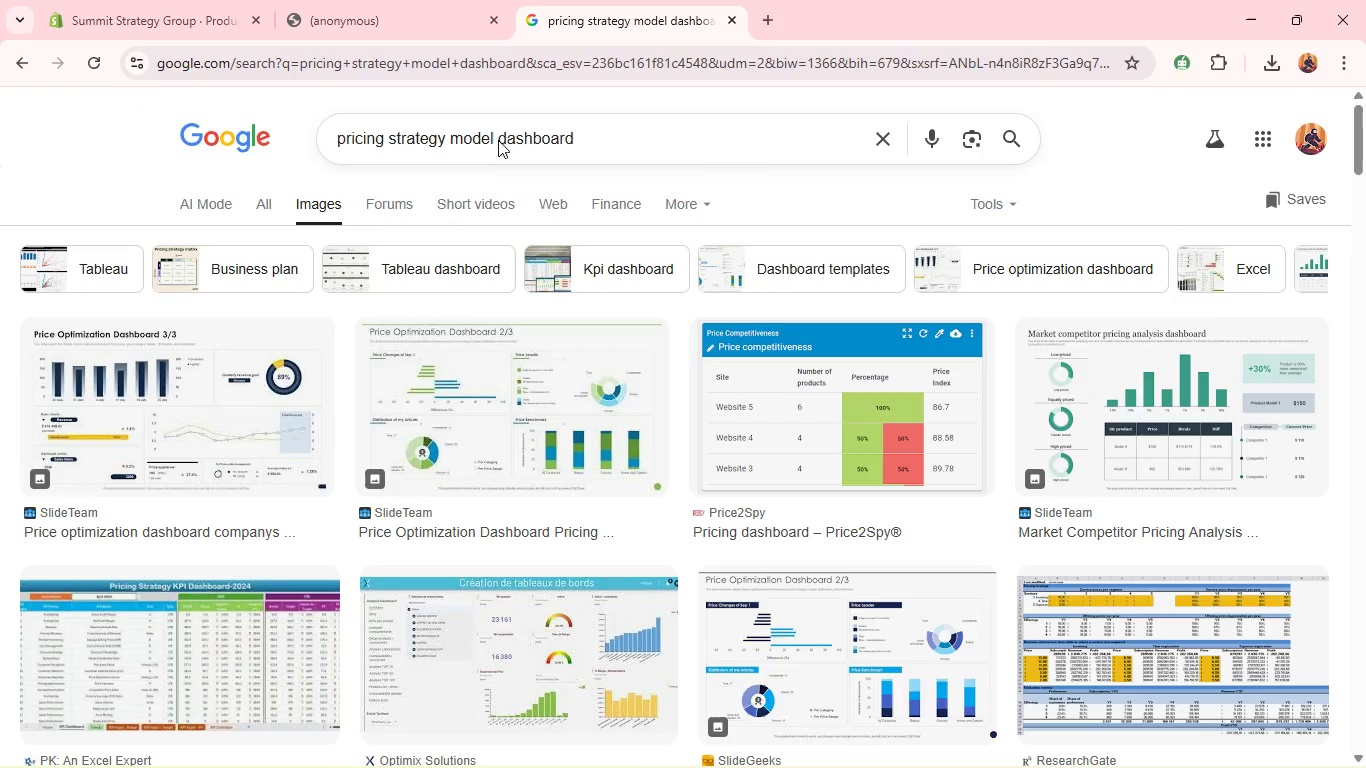 
left_click([498, 139])
 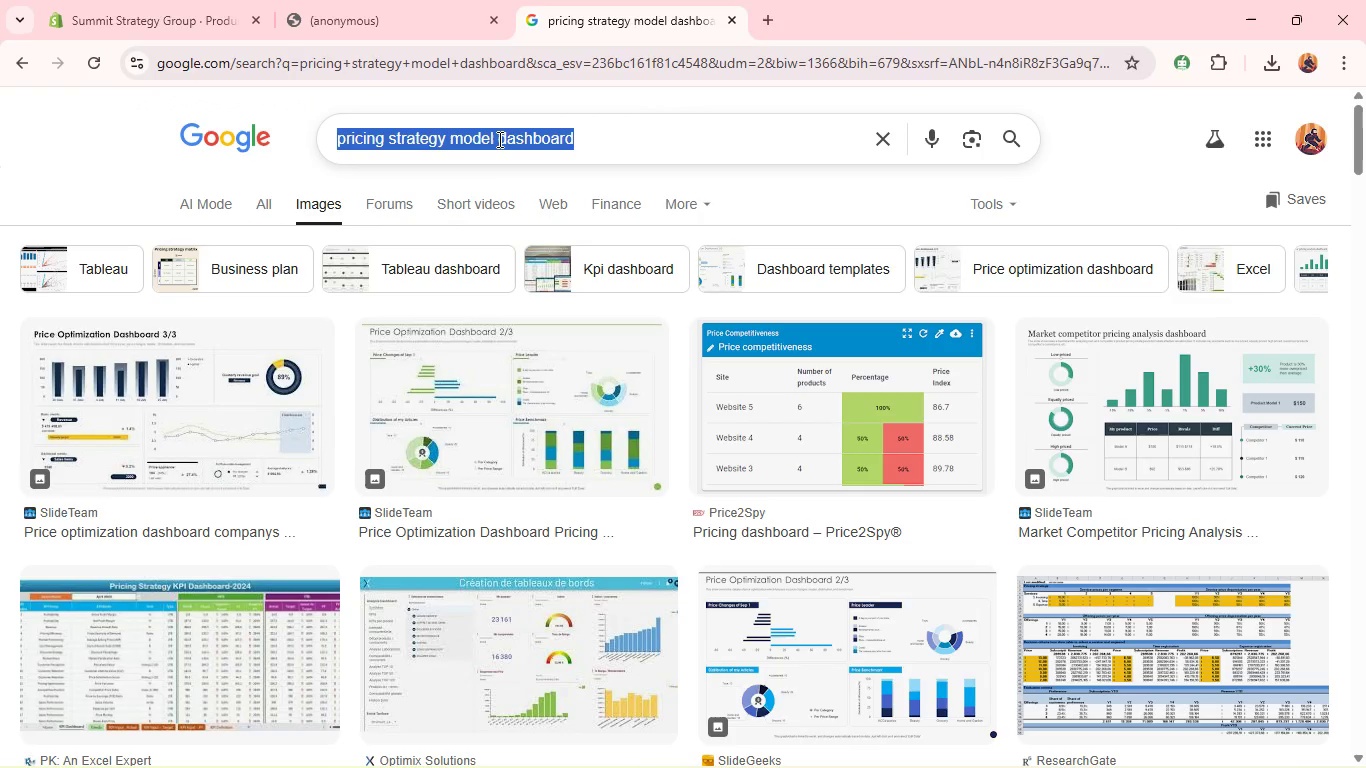 
key(Control+A)
 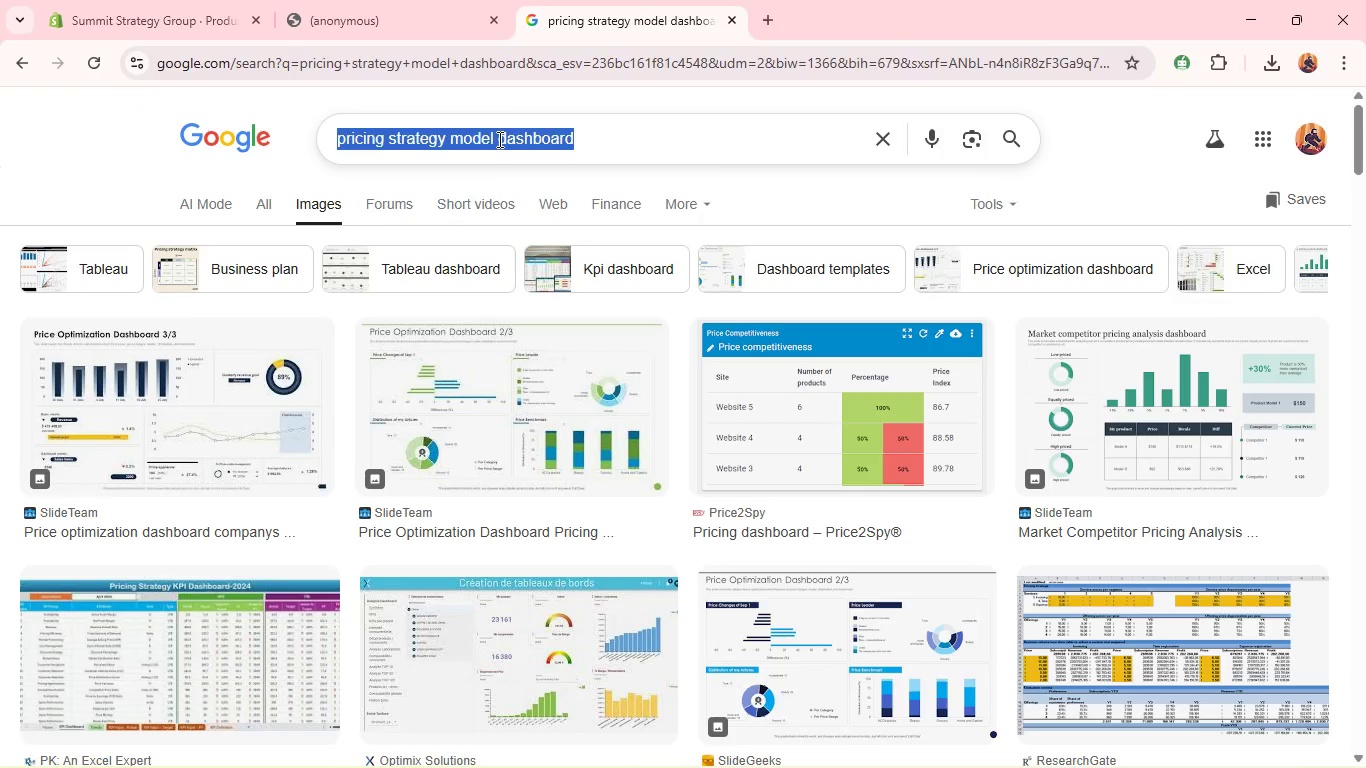 
key(Control+V)
 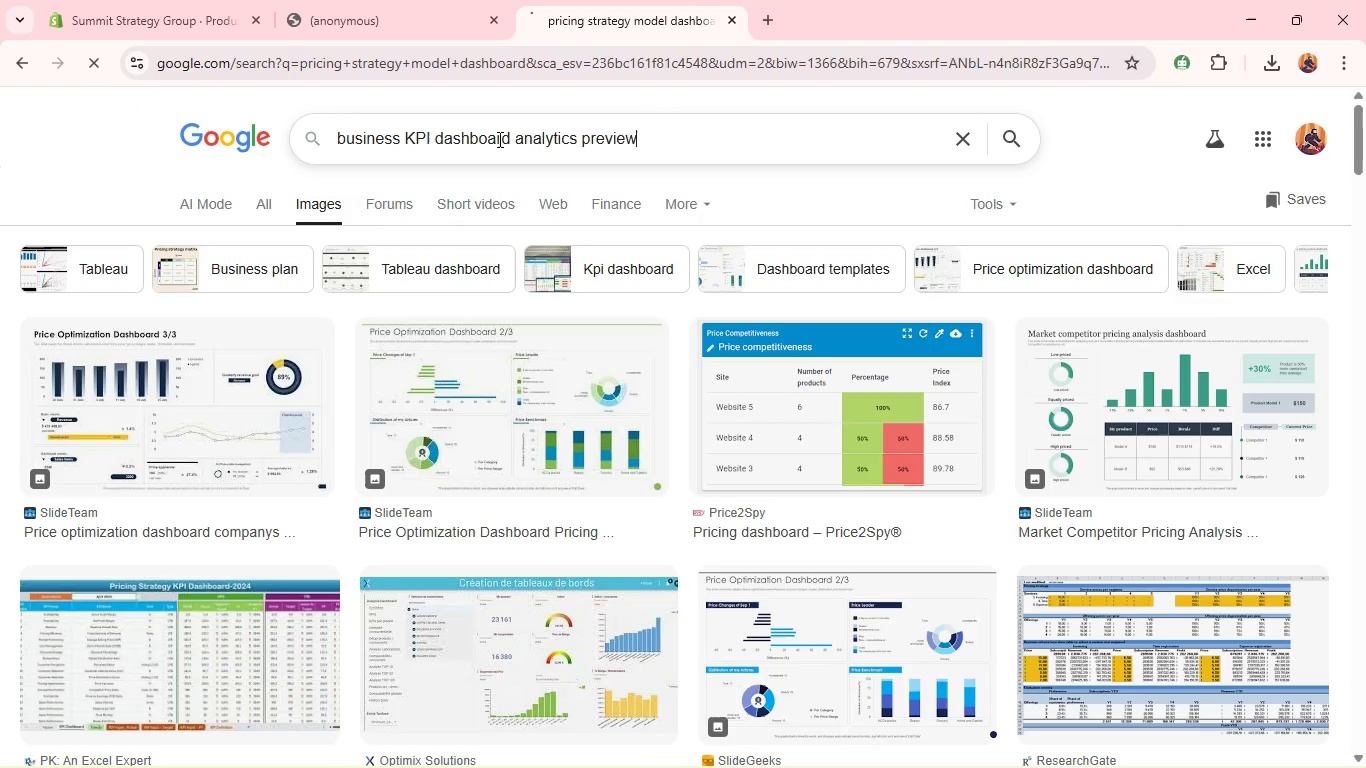 
key(Enter)
 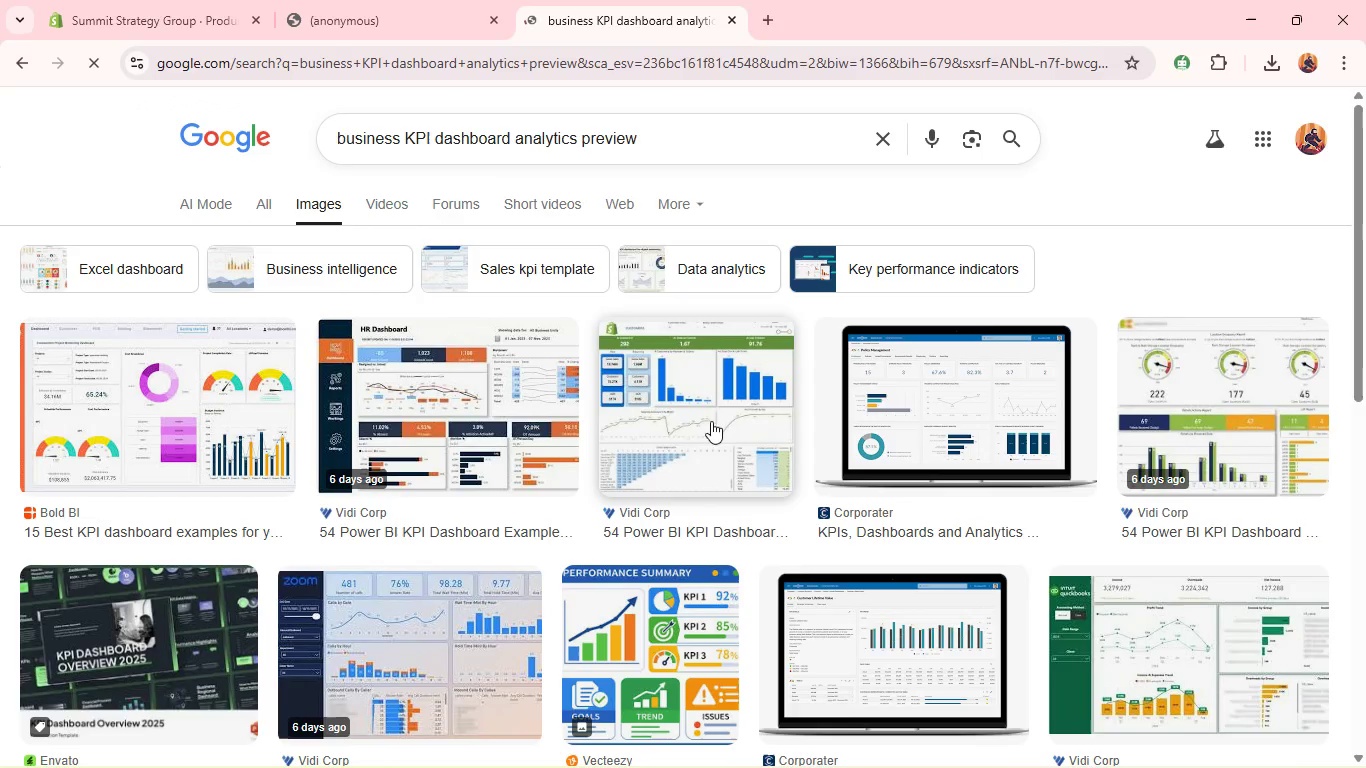 
mouse_move([974, 375])
 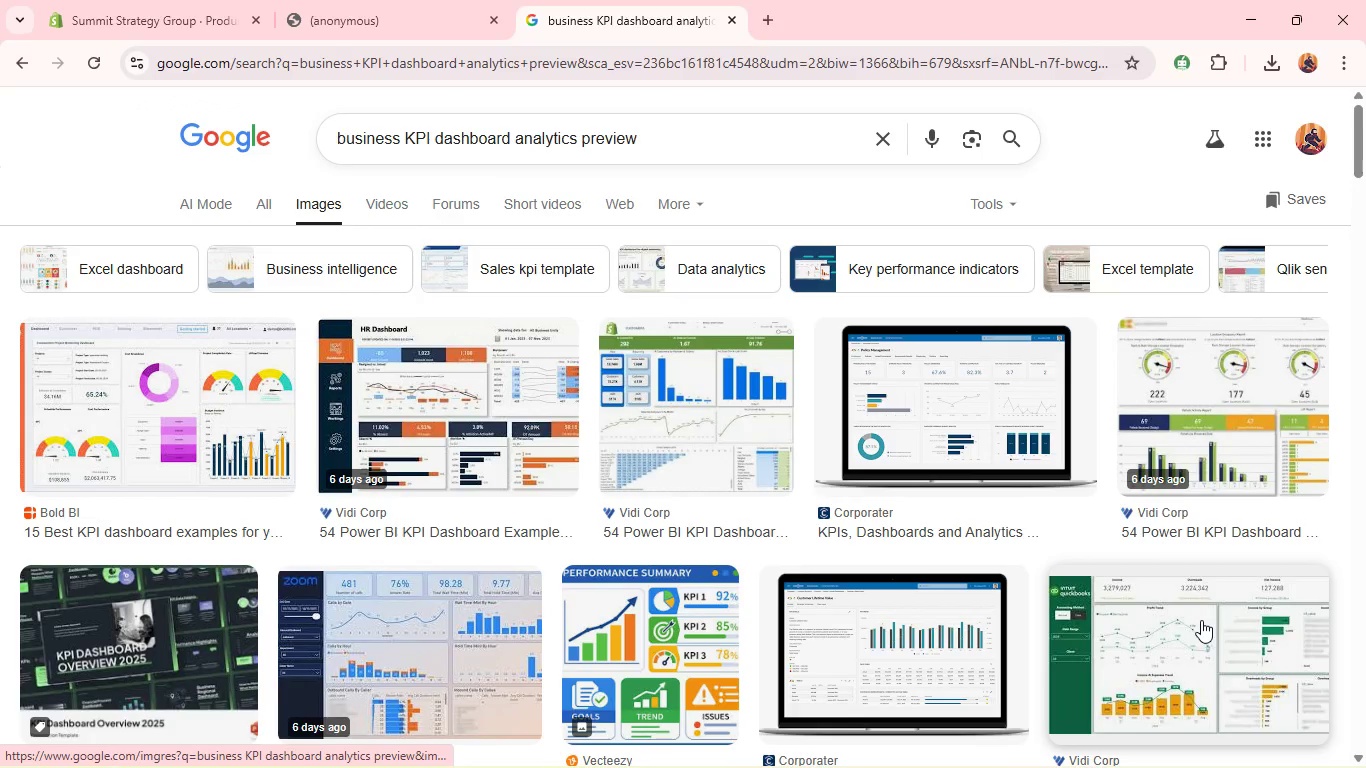 
right_click([1201, 620])
 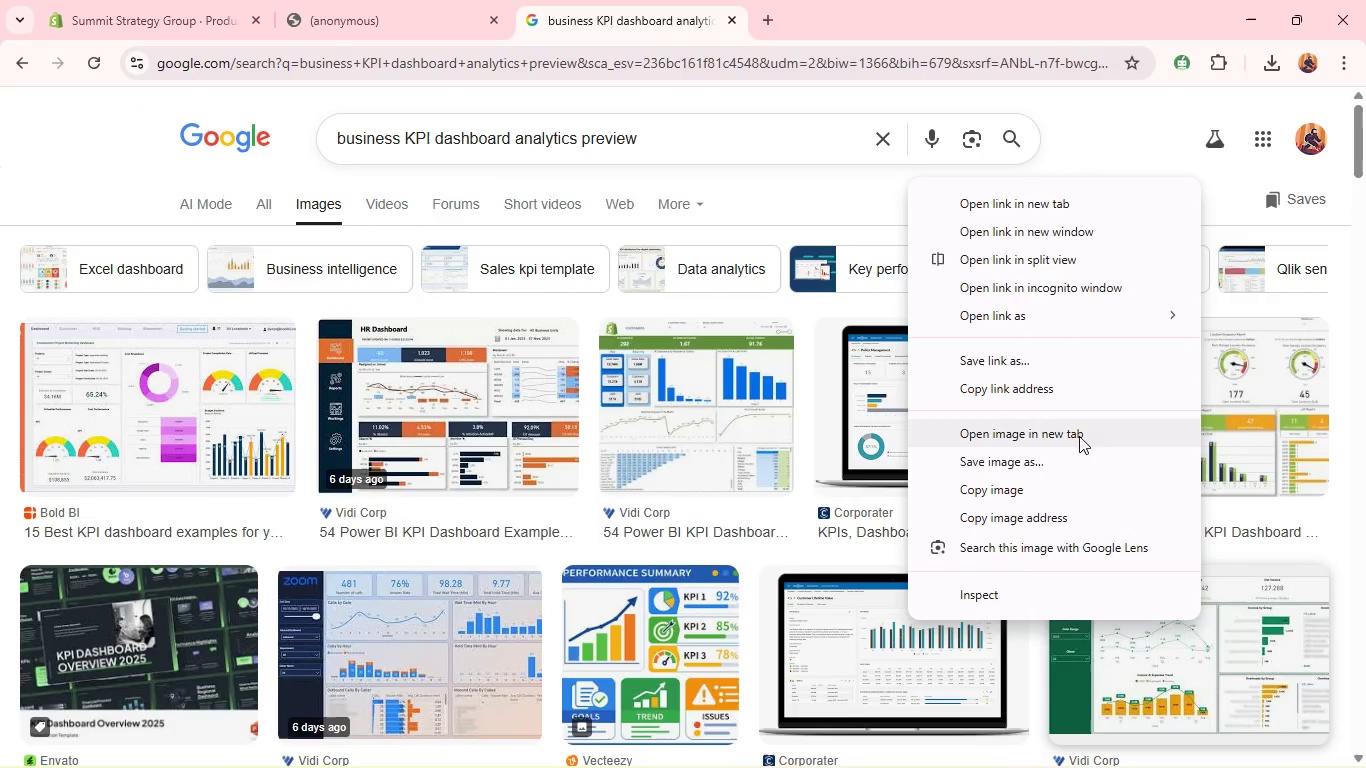 
left_click([1079, 455])
 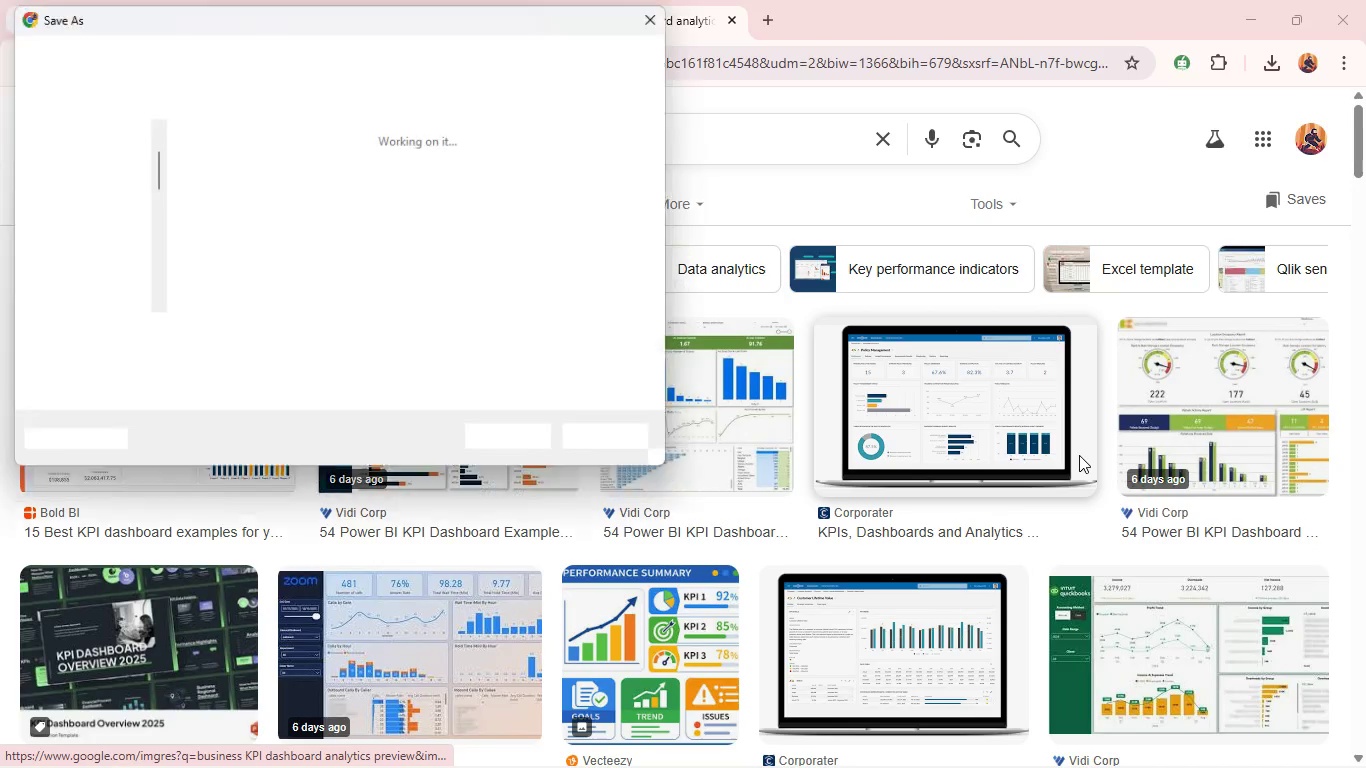 
key(Enter)
 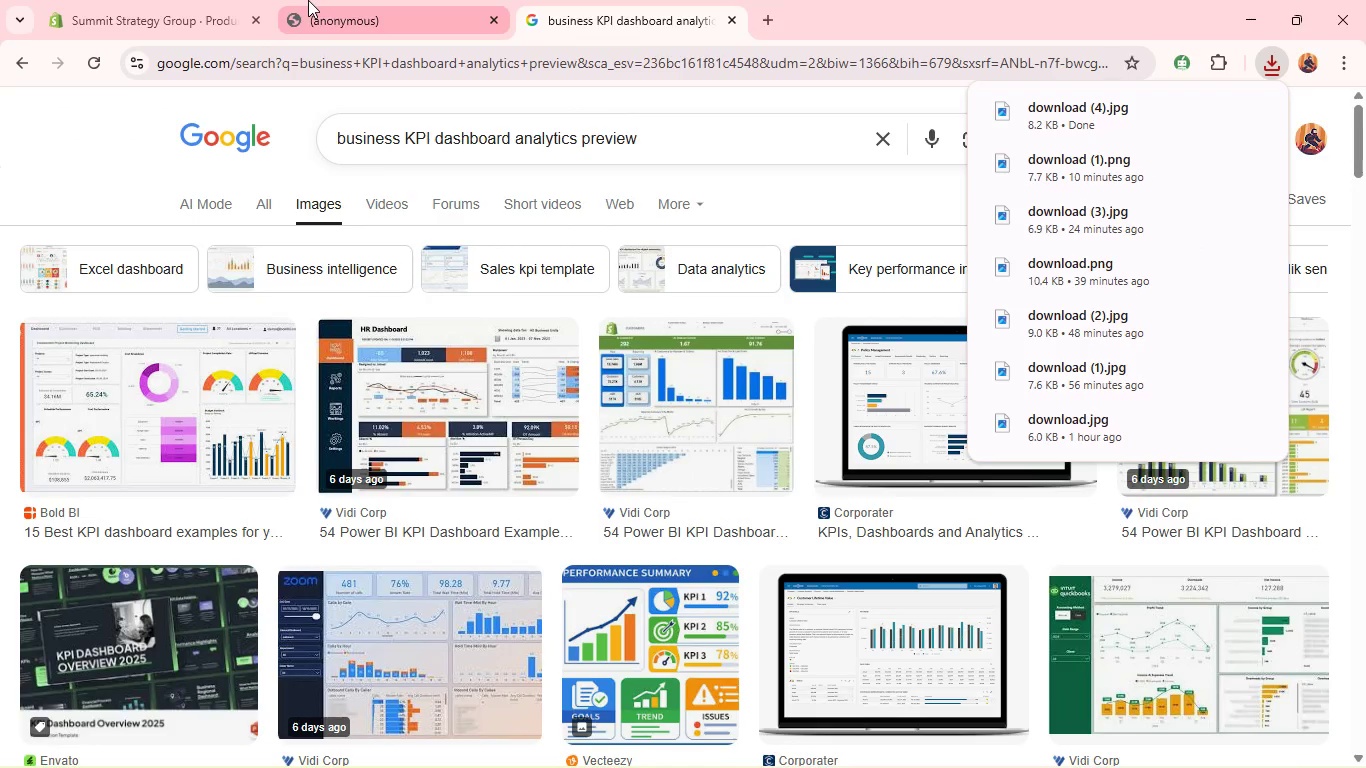 
left_click([186, 7])
 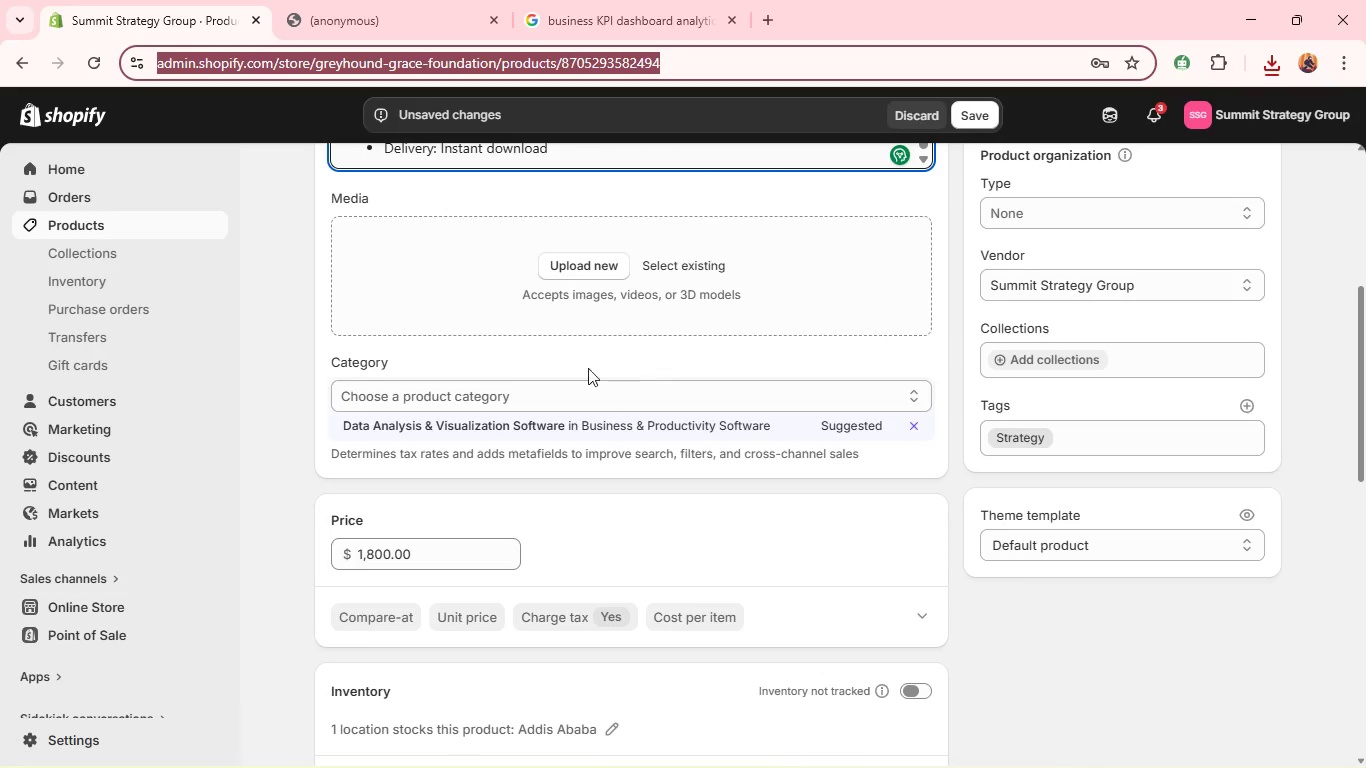 
left_click([532, 428])
 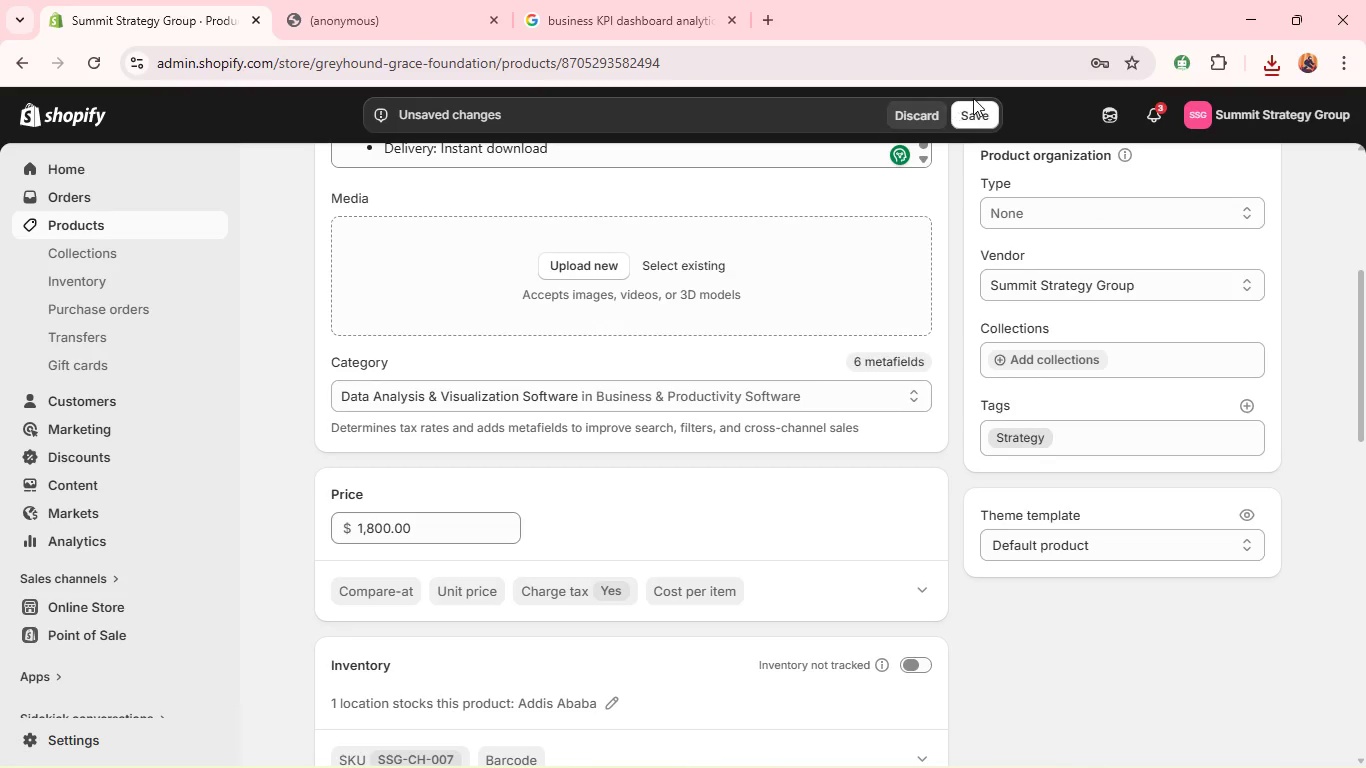 
left_click([968, 112])
 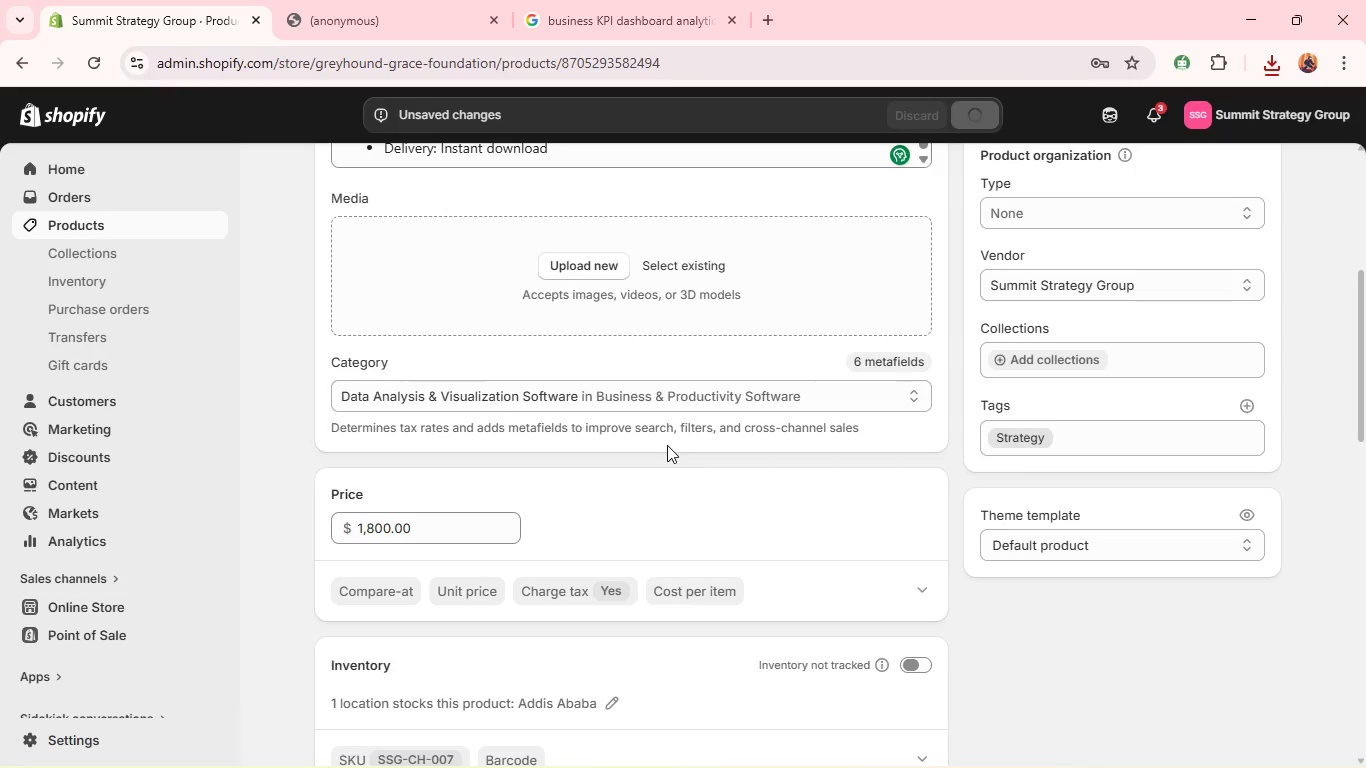 
wait(6.56)
 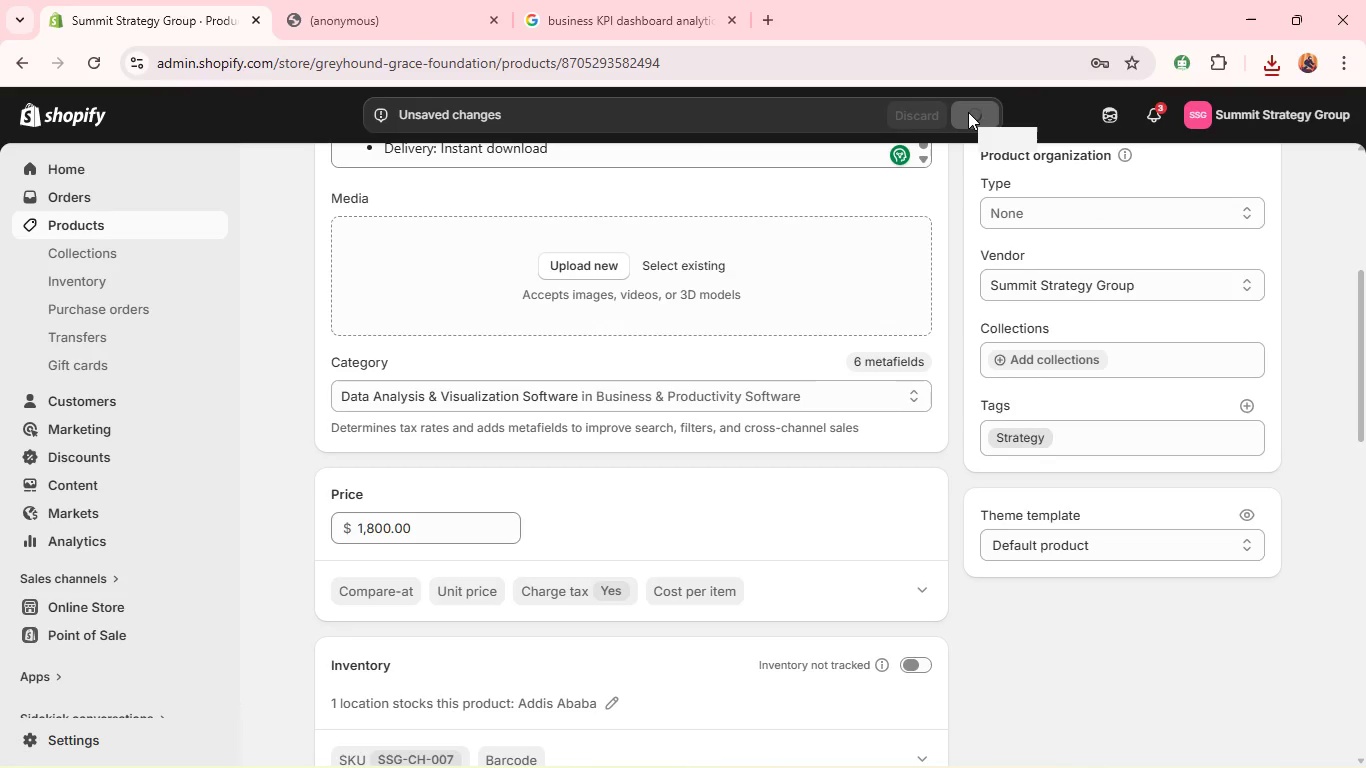 
left_click([565, 738])